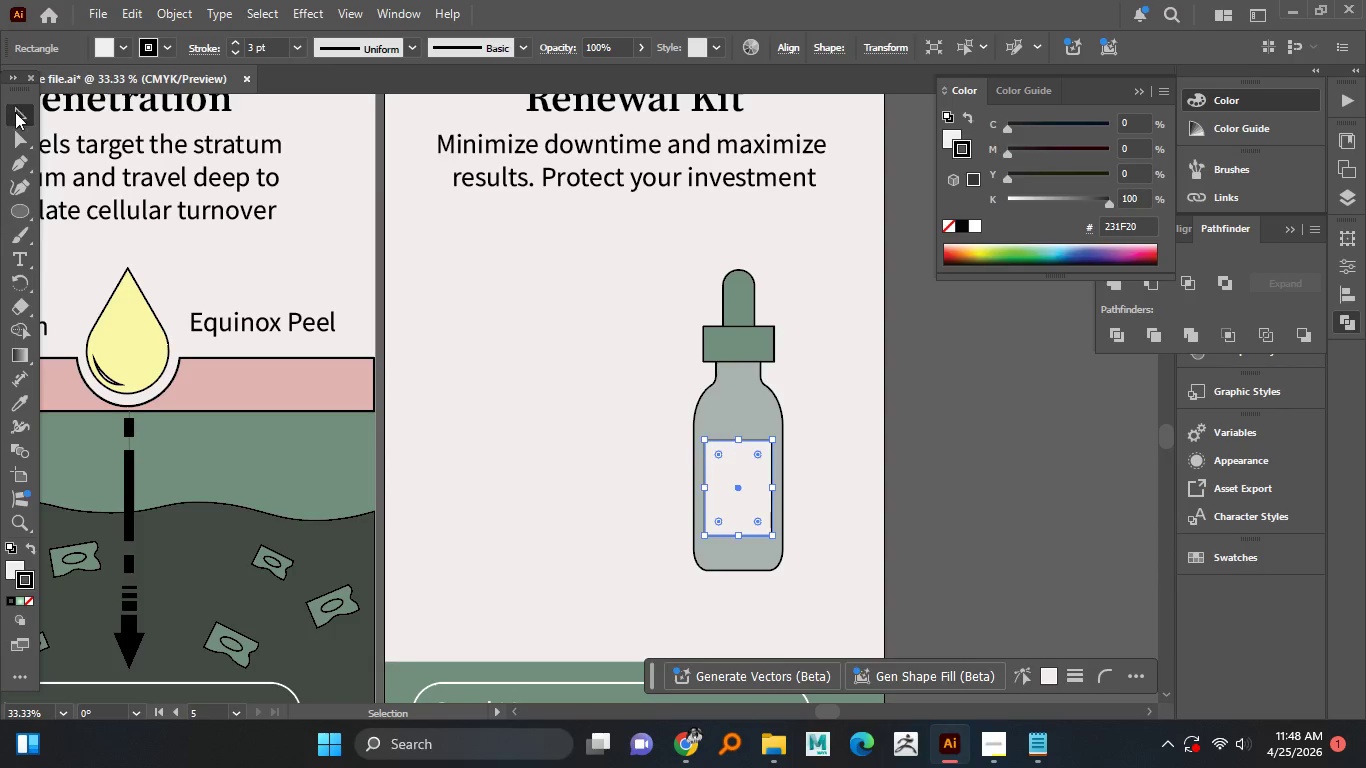 
left_click([465, 318])
 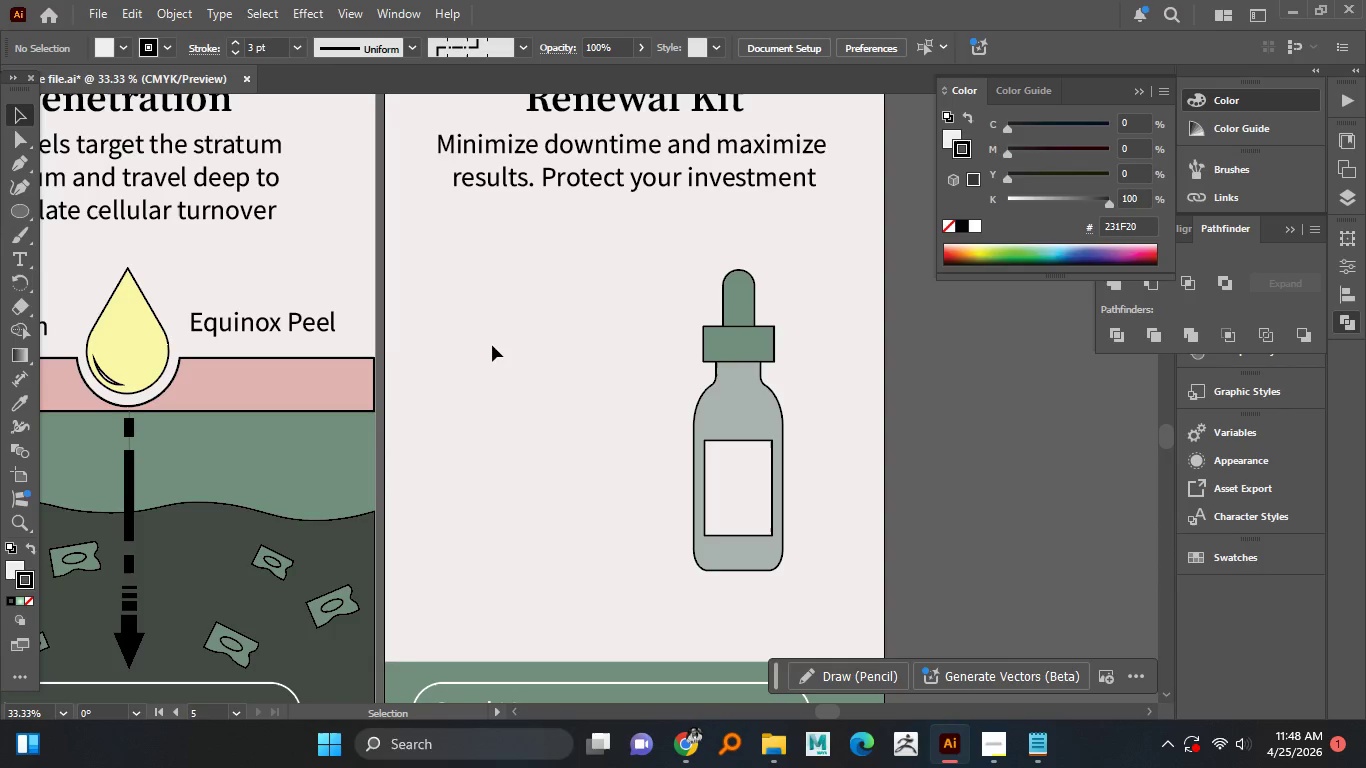 
hold_key(key=AltLeft, duration=1.51)
scroll: coordinate [507, 363], scroll_direction: down, amount: 2.0
 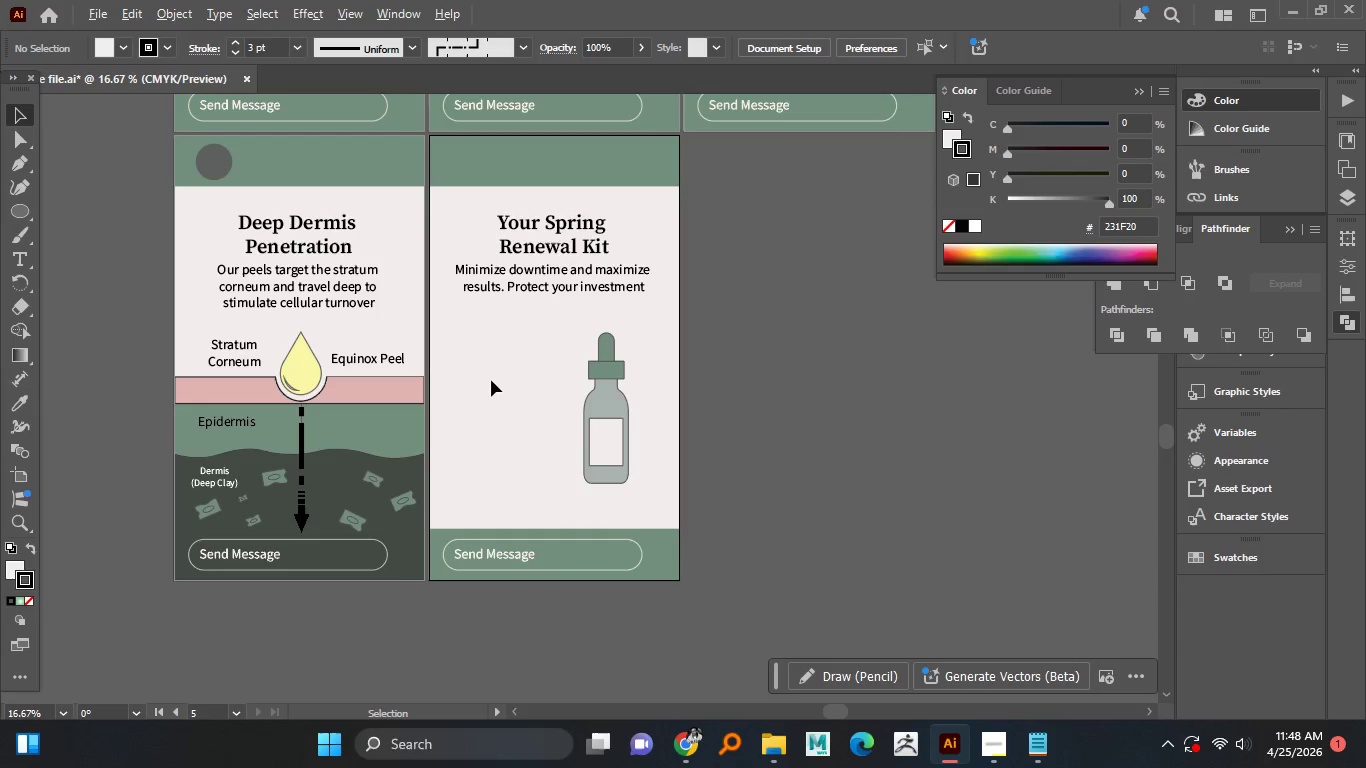 
hold_key(key=AltLeft, duration=1.5)
 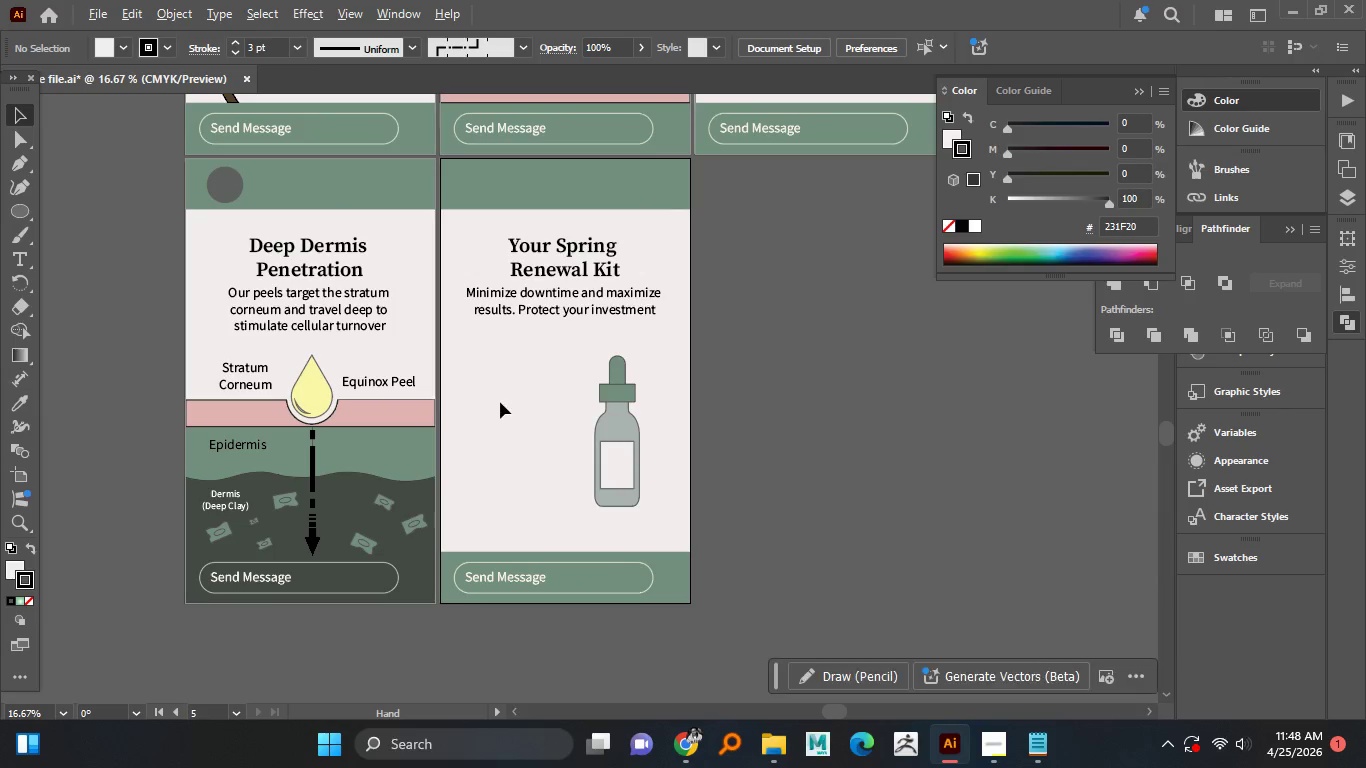 
hold_key(key=AltLeft, duration=0.92)
 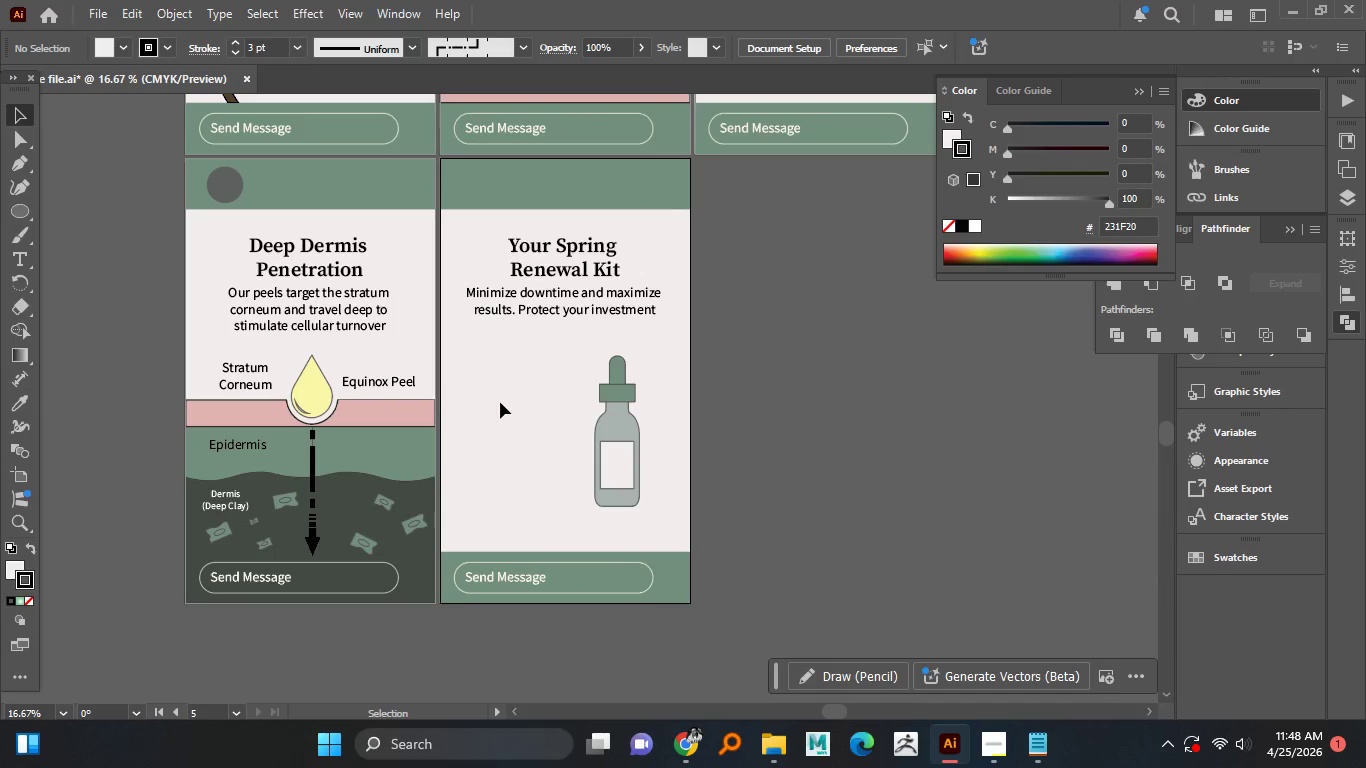 
hold_key(key=AltLeft, duration=1.51)
scroll: coordinate [500, 402], scroll_direction: down, amount: 1.0
 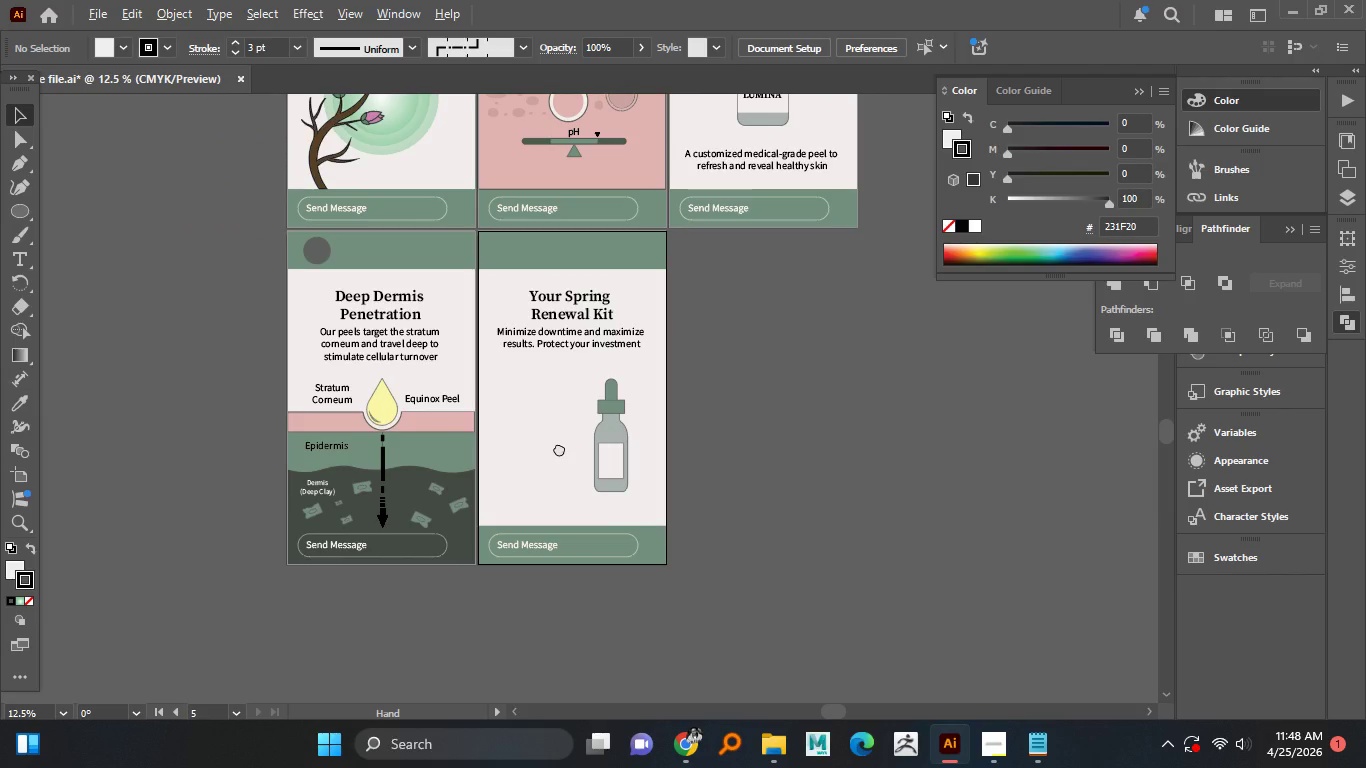 
hold_key(key=AltLeft, duration=1.5)
 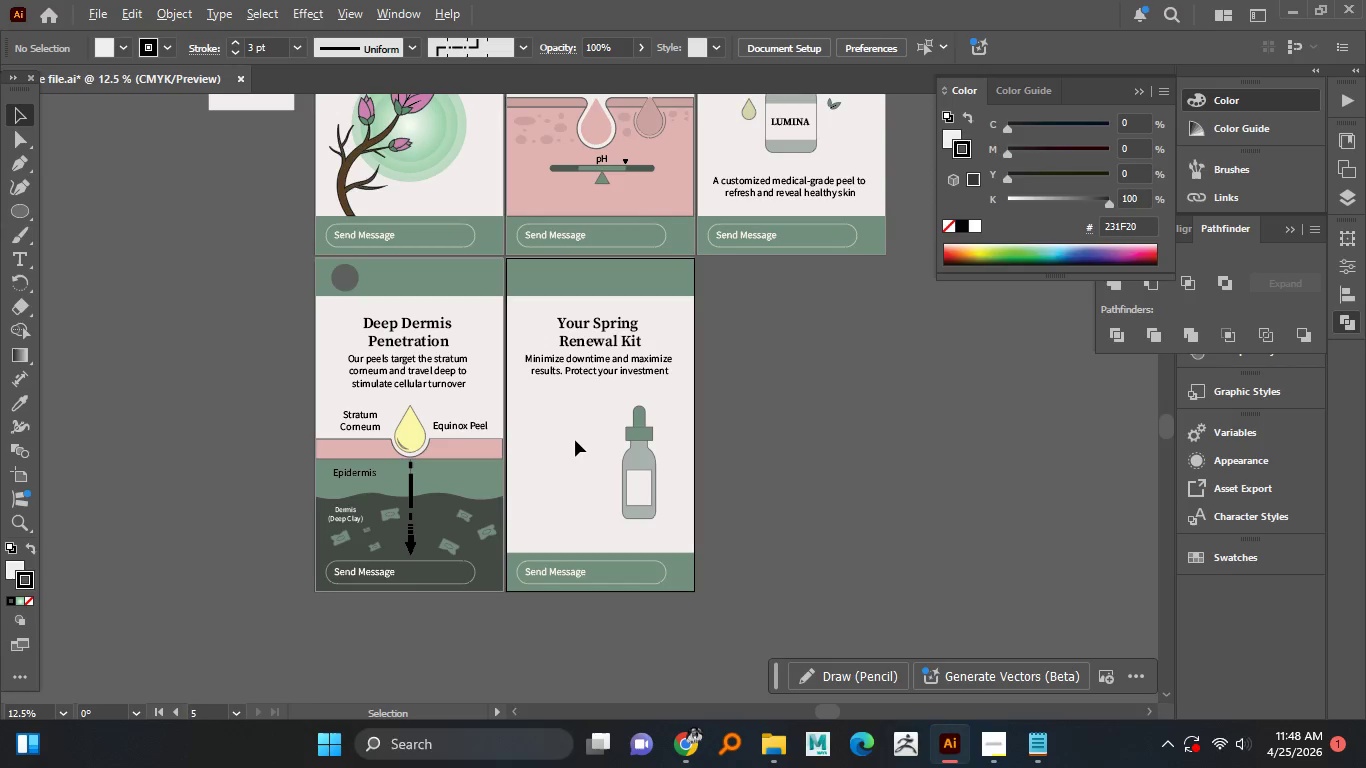 
hold_key(key=AltLeft, duration=0.53)
 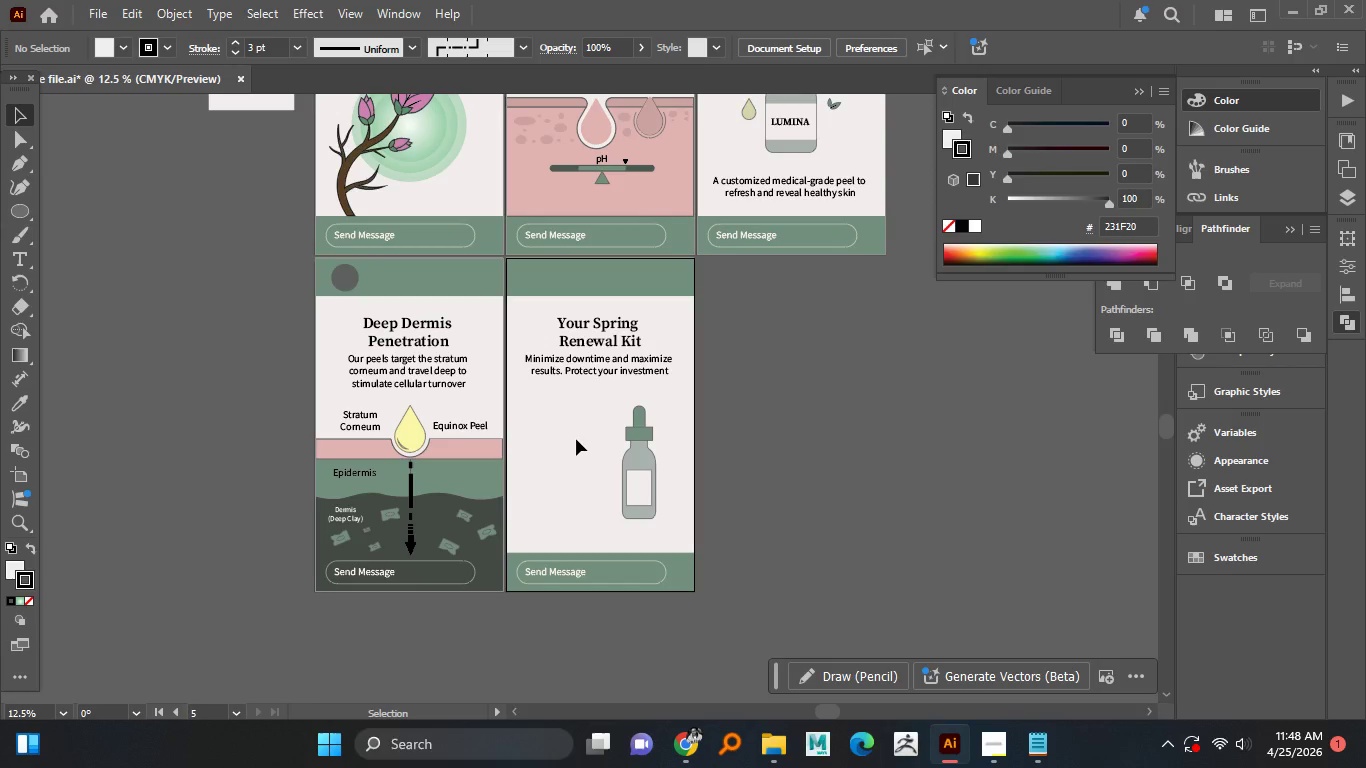 
hold_key(key=AltLeft, duration=1.51)
scroll: coordinate [576, 439], scroll_direction: up, amount: 1.0
 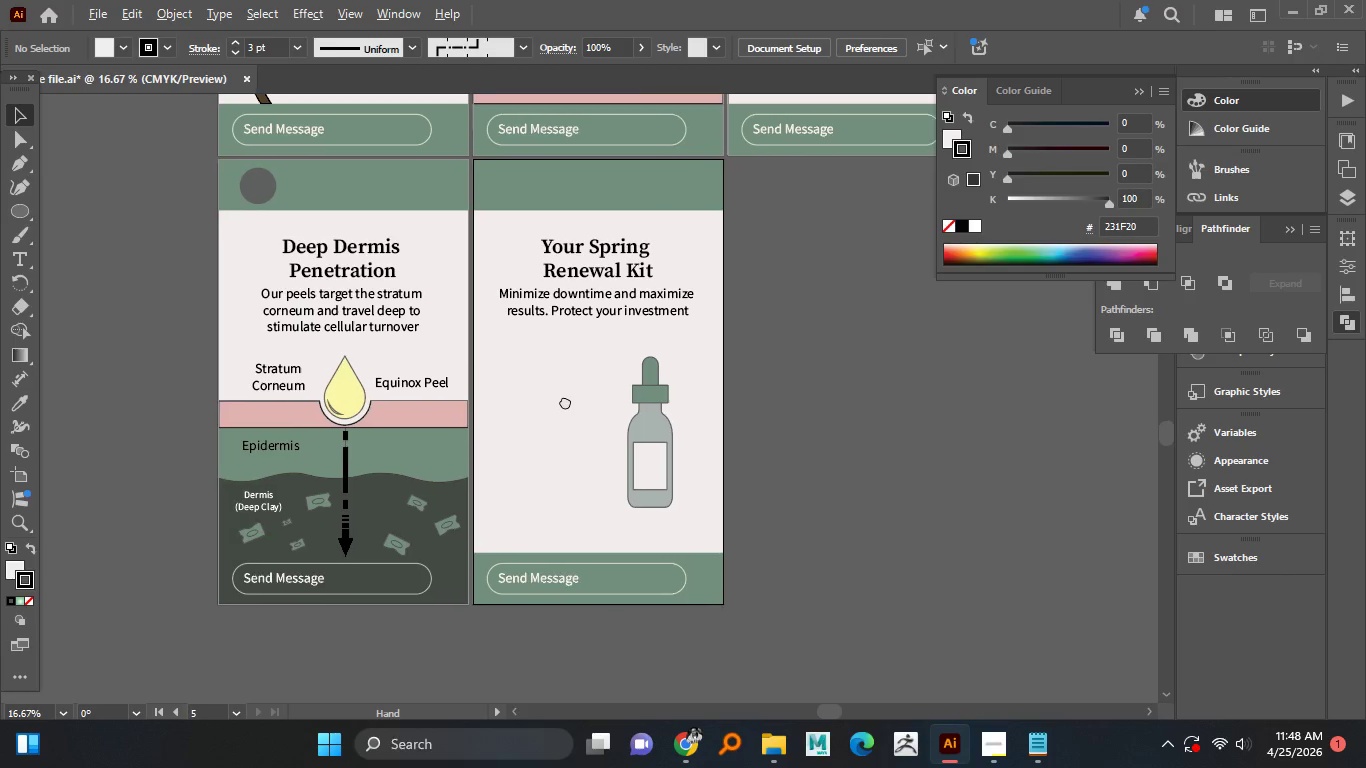 
key(Alt+AltLeft)
 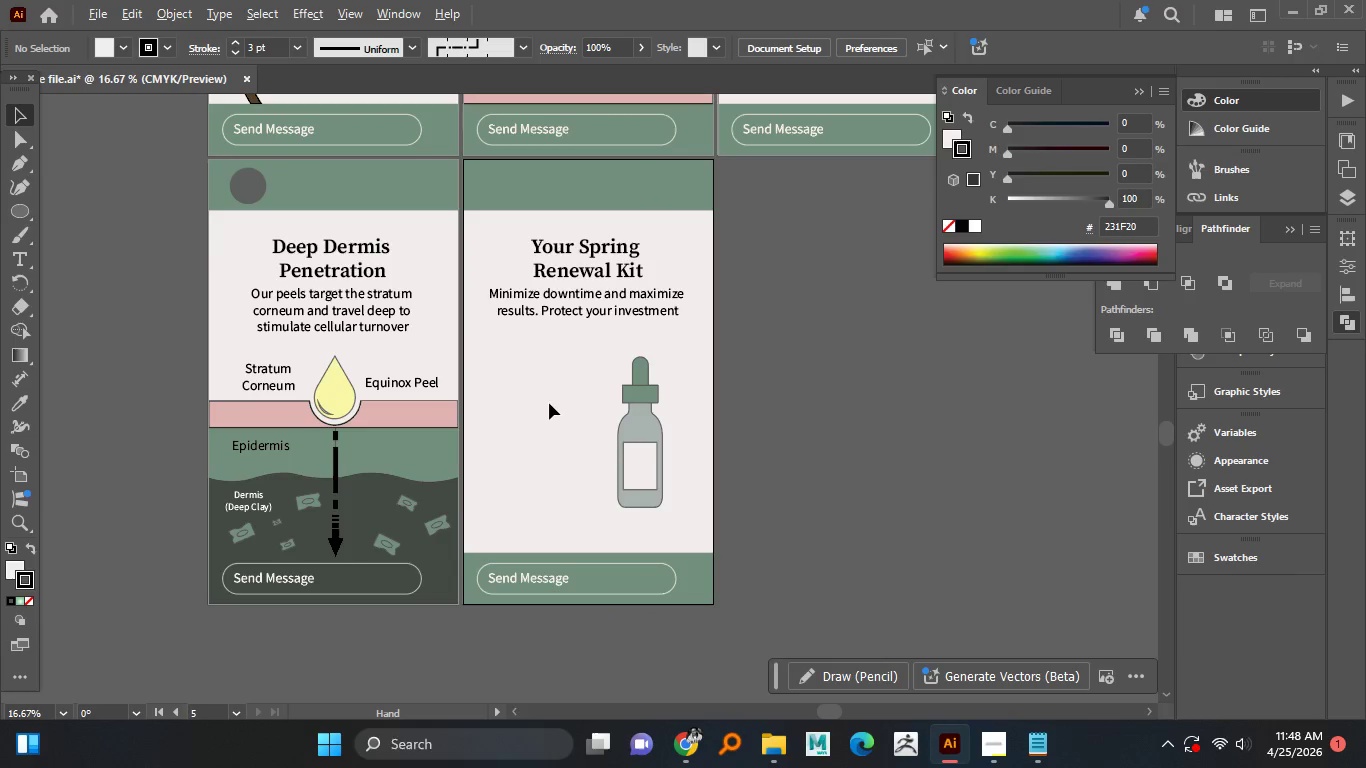 
key(Alt+AltLeft)
 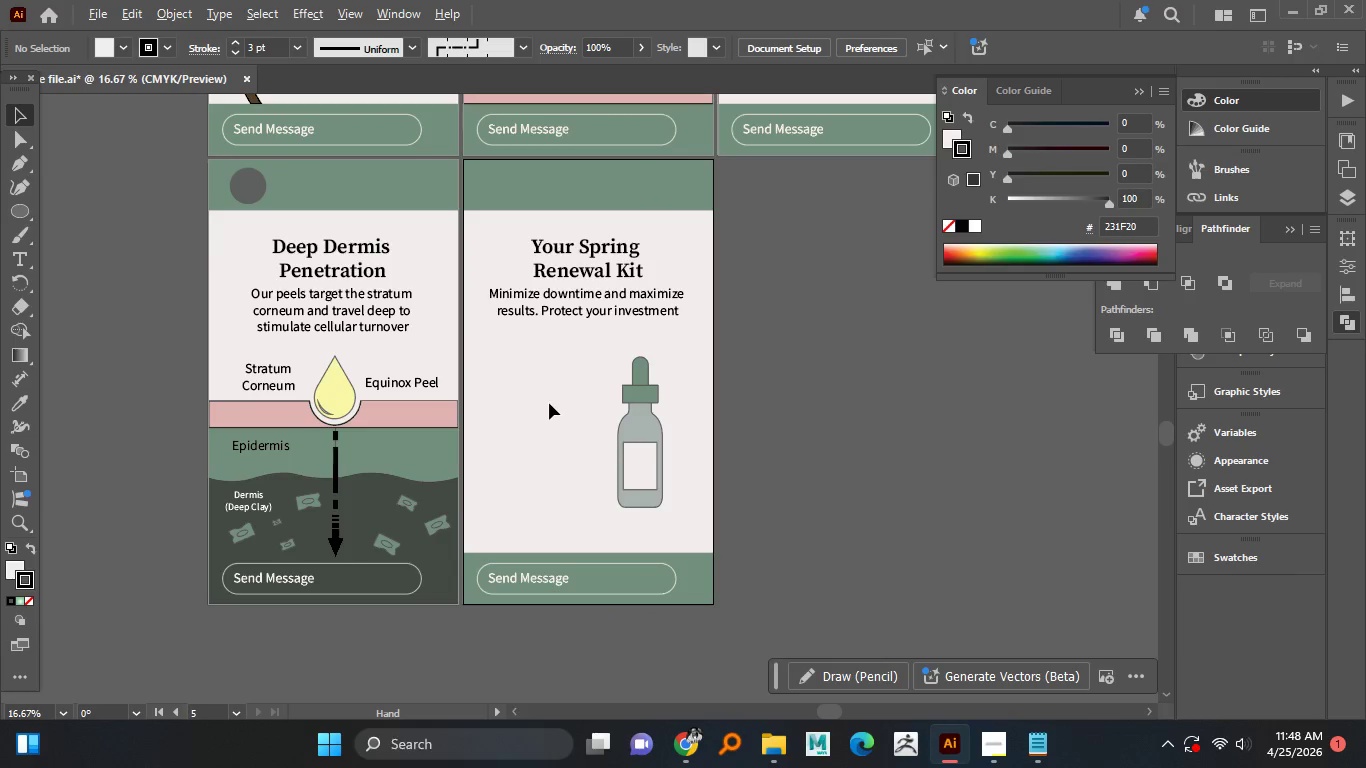 
key(Alt+AltLeft)
 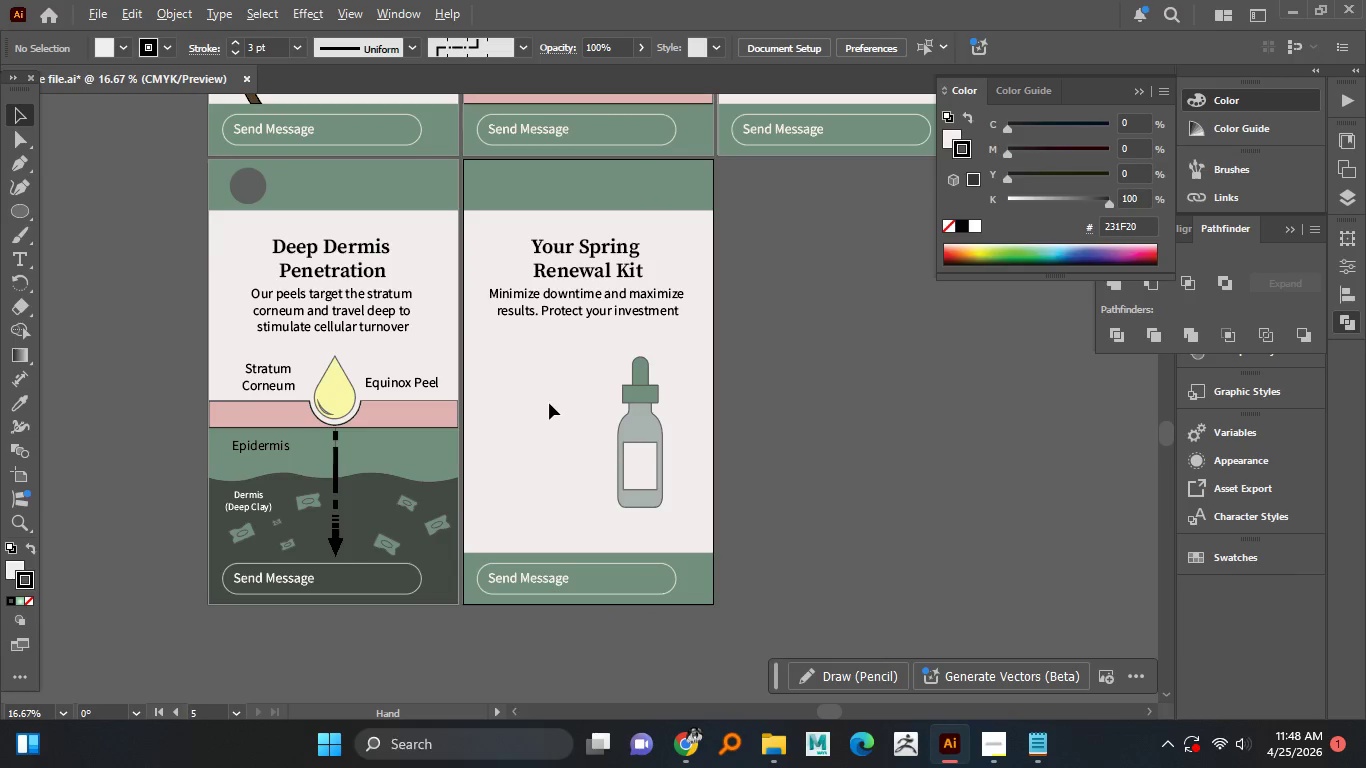 
key(Alt+AltLeft)
 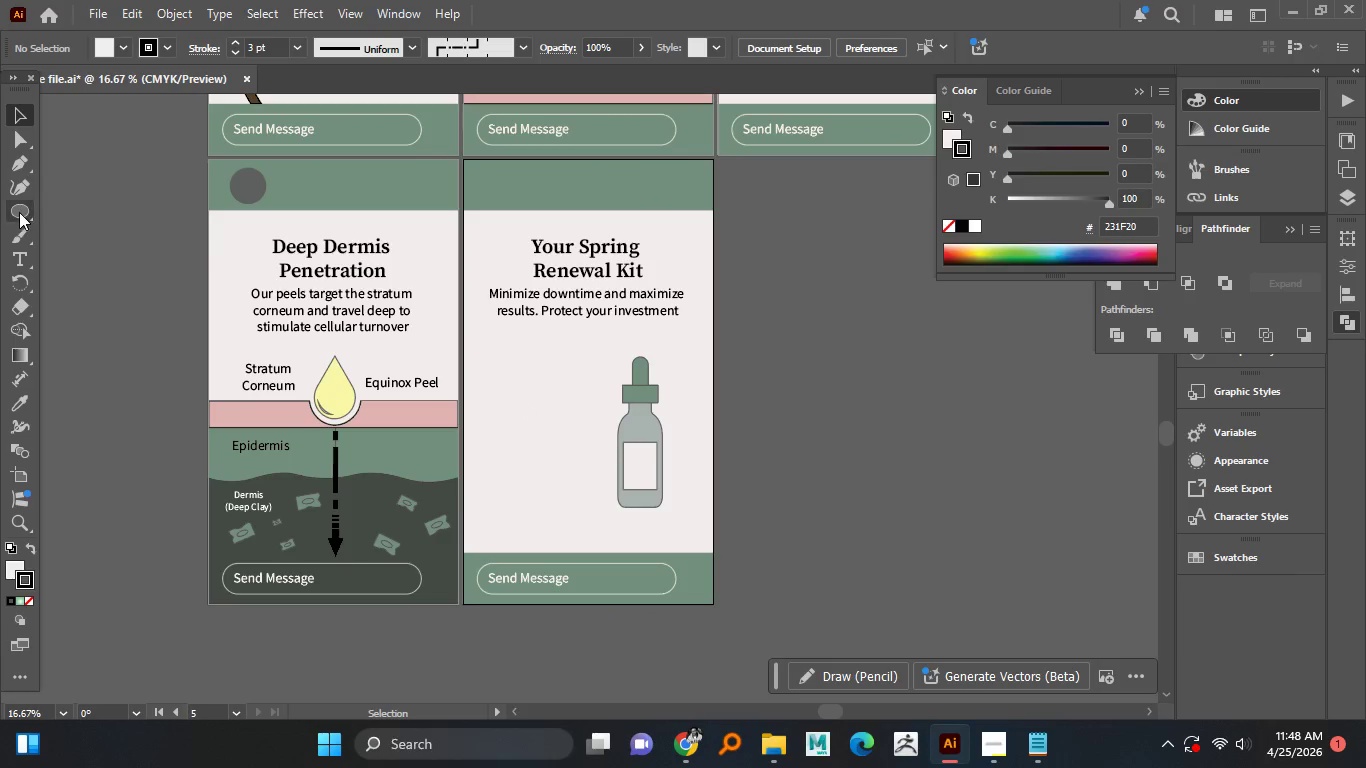 
left_click([19, 212])
 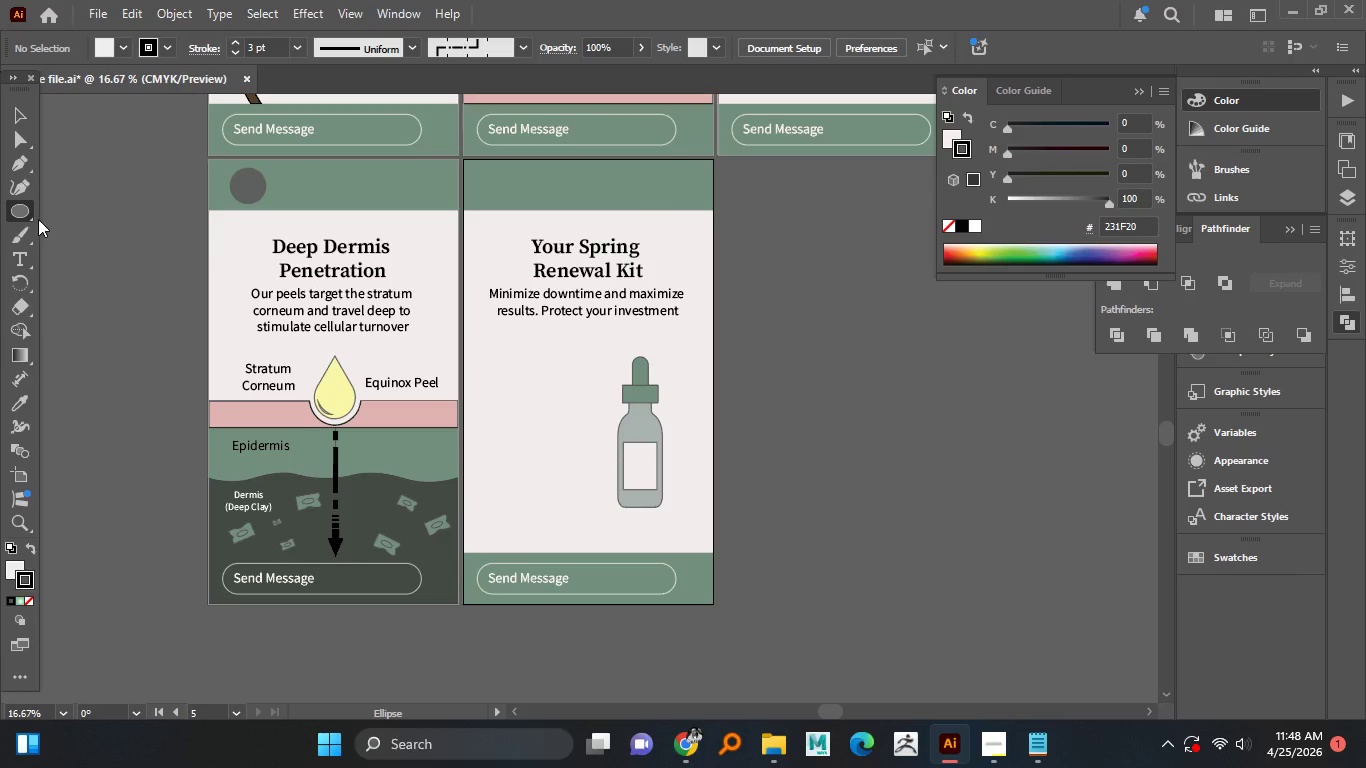 
right_click([27, 204])
 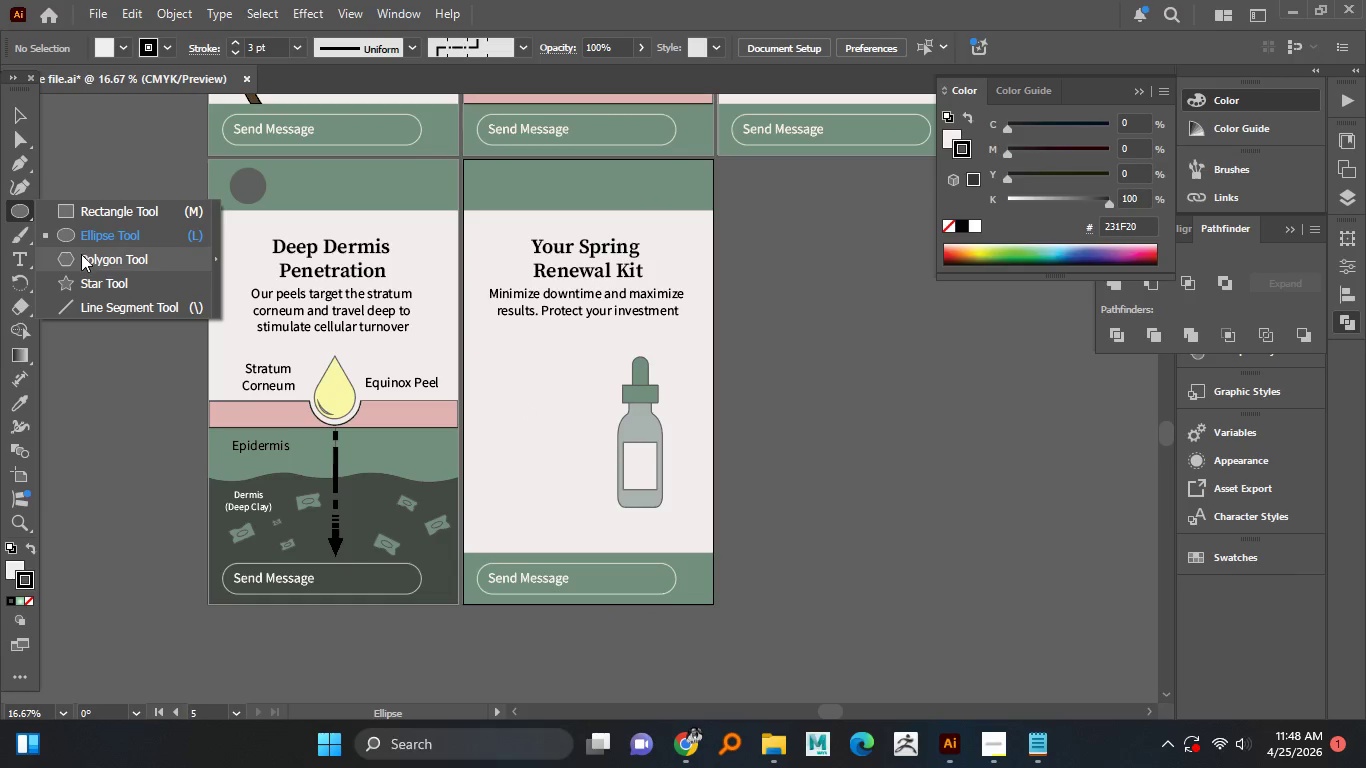 
left_click([81, 254])
 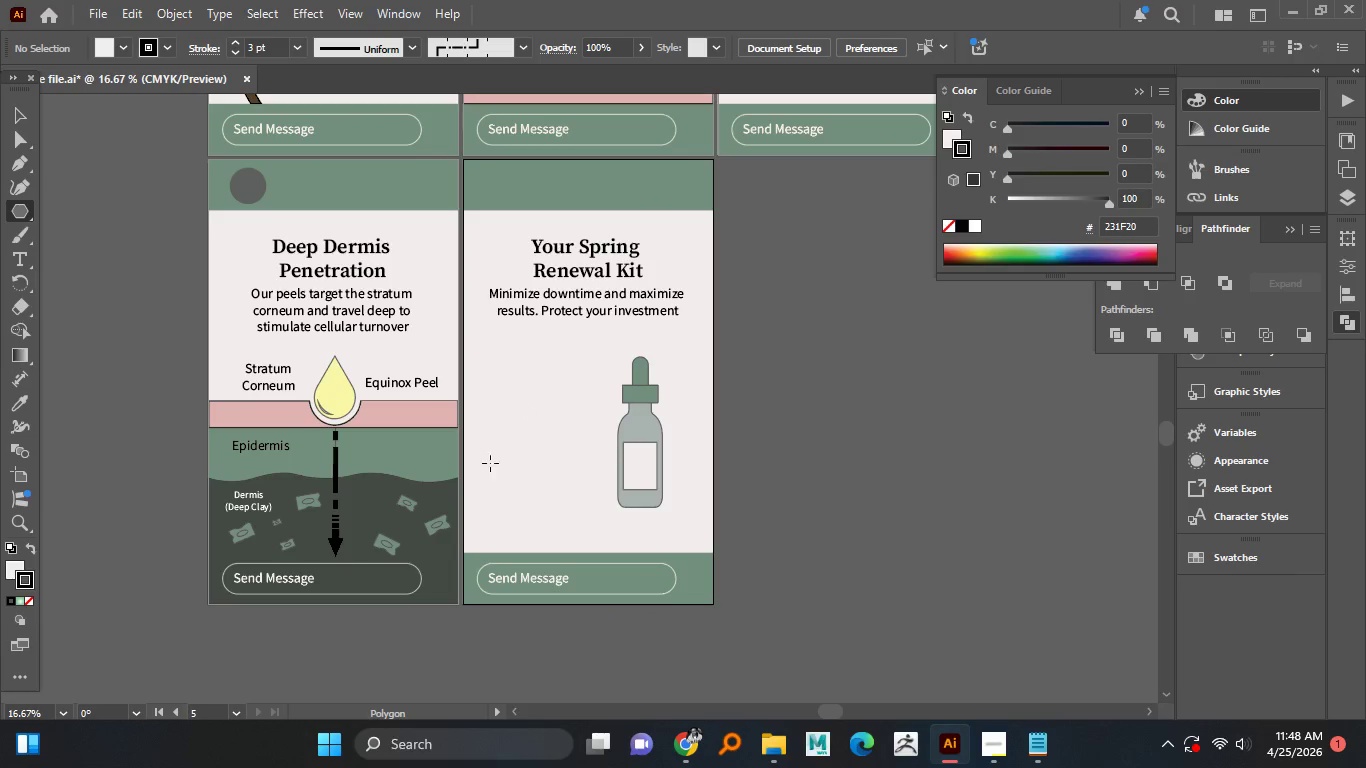 
left_click([502, 461])
 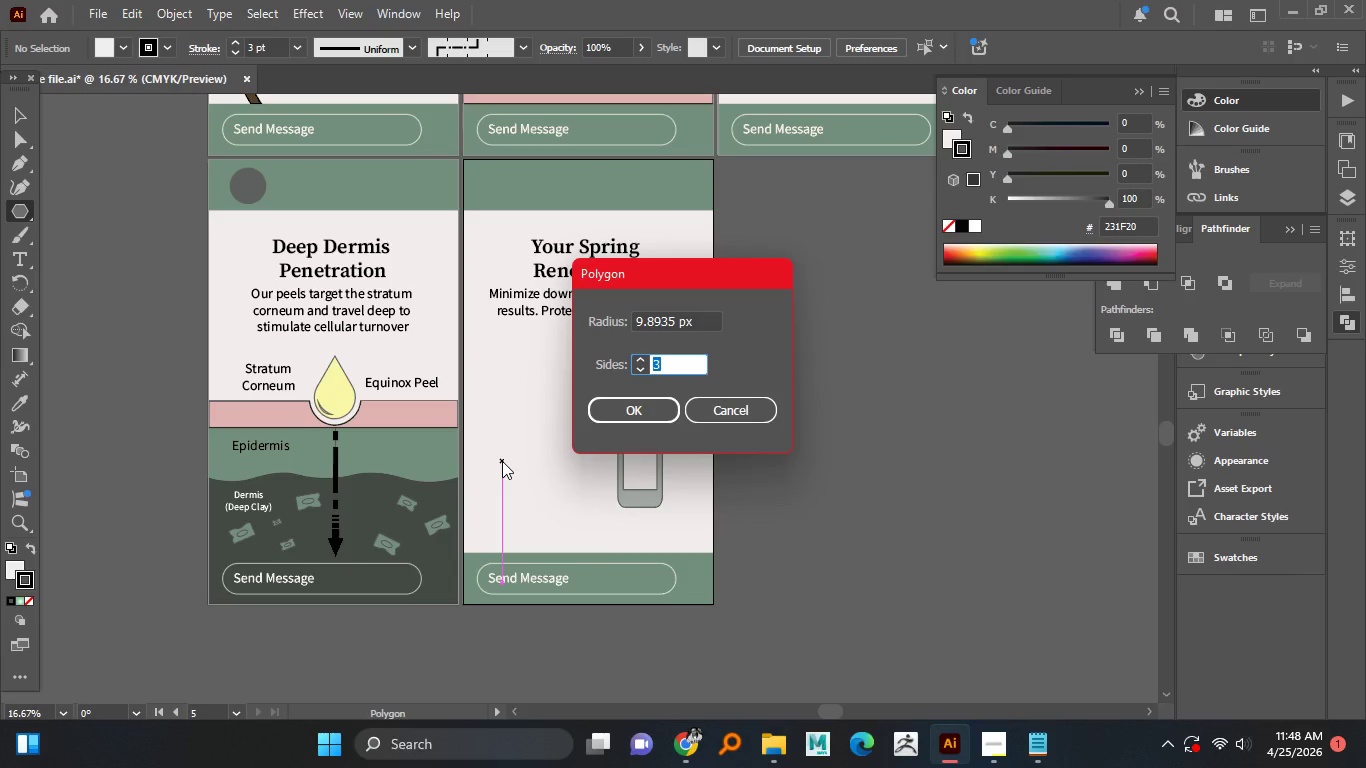 
key(Enter)
 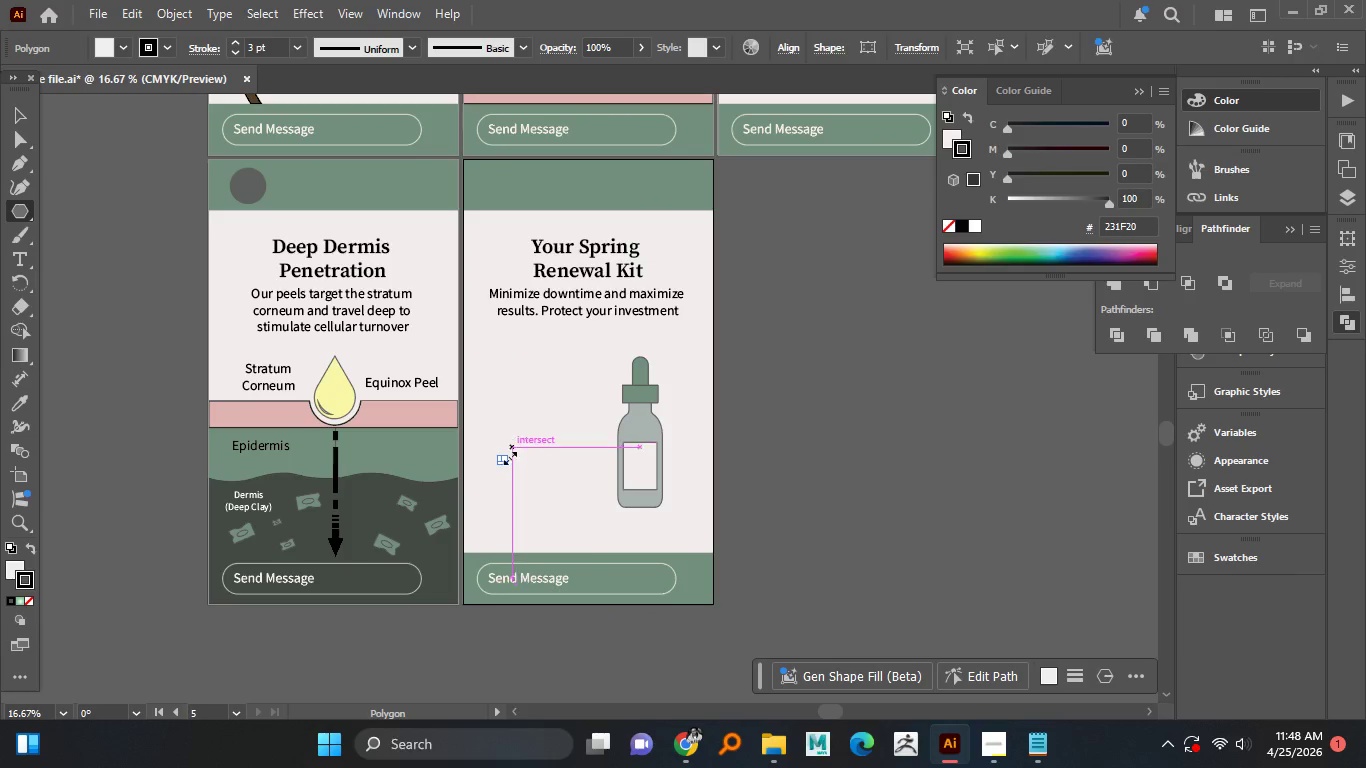 
hold_key(key=AltLeft, duration=3.8)
scroll: coordinate [501, 468], scroll_direction: up, amount: 3.0
 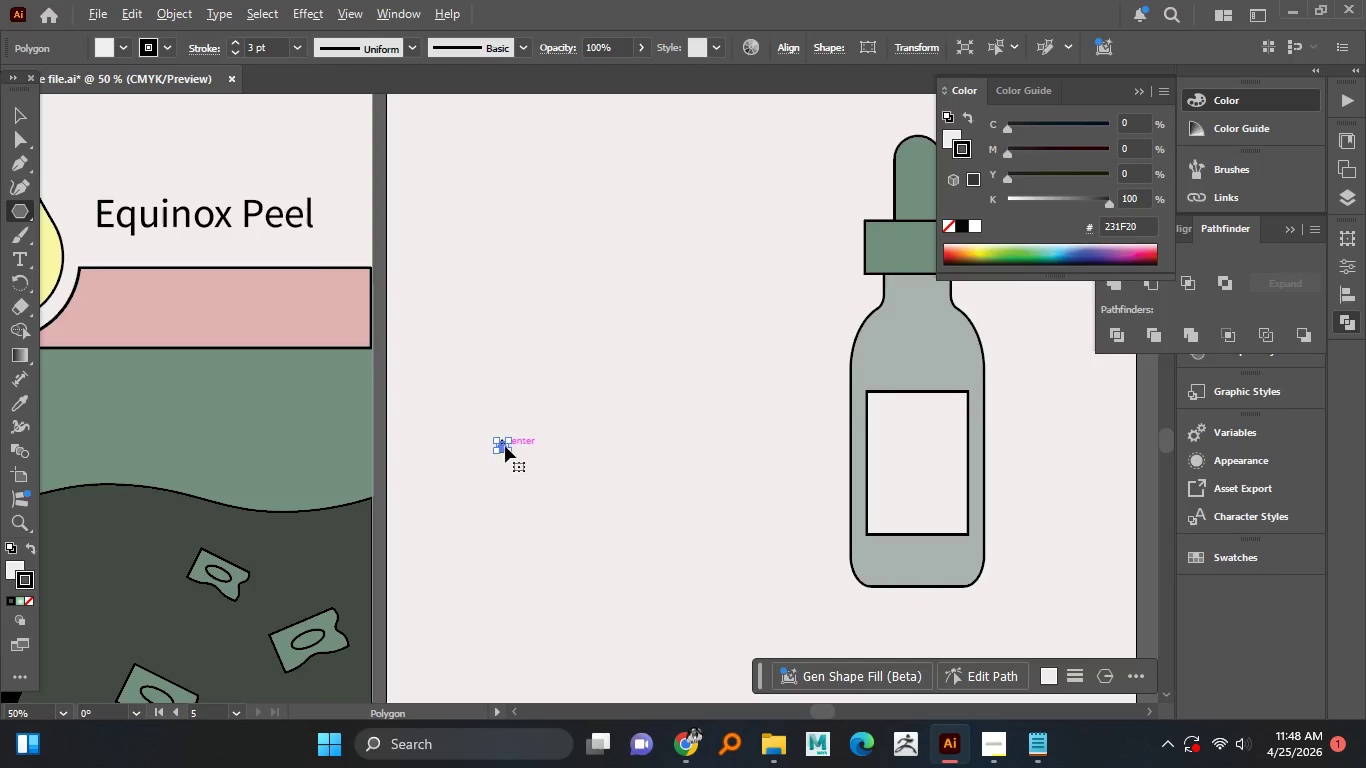 
hold_key(key=ShiftLeft, duration=1.5)
left_click_drag(start_coordinate=[511, 450], to_coordinate=[558, 530])
 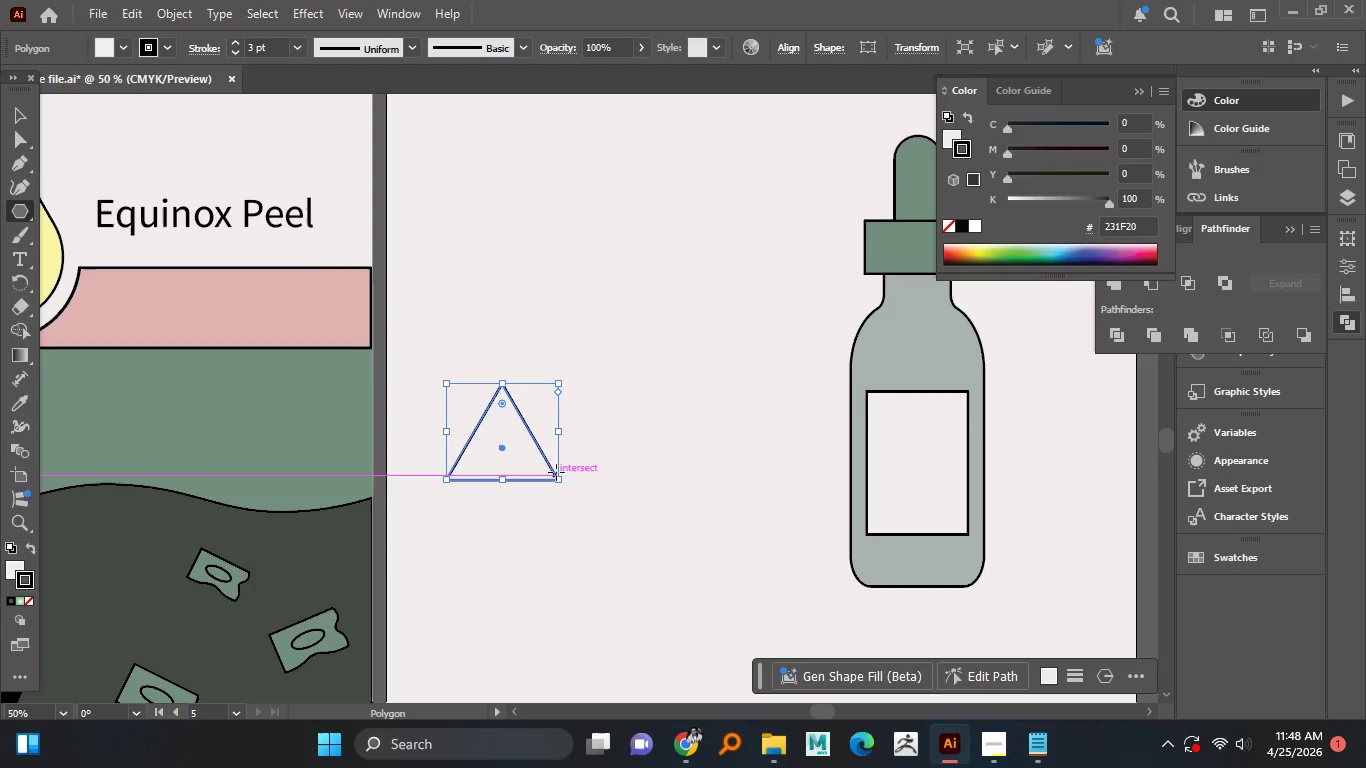 
hold_key(key=ShiftLeft, duration=1.41)
 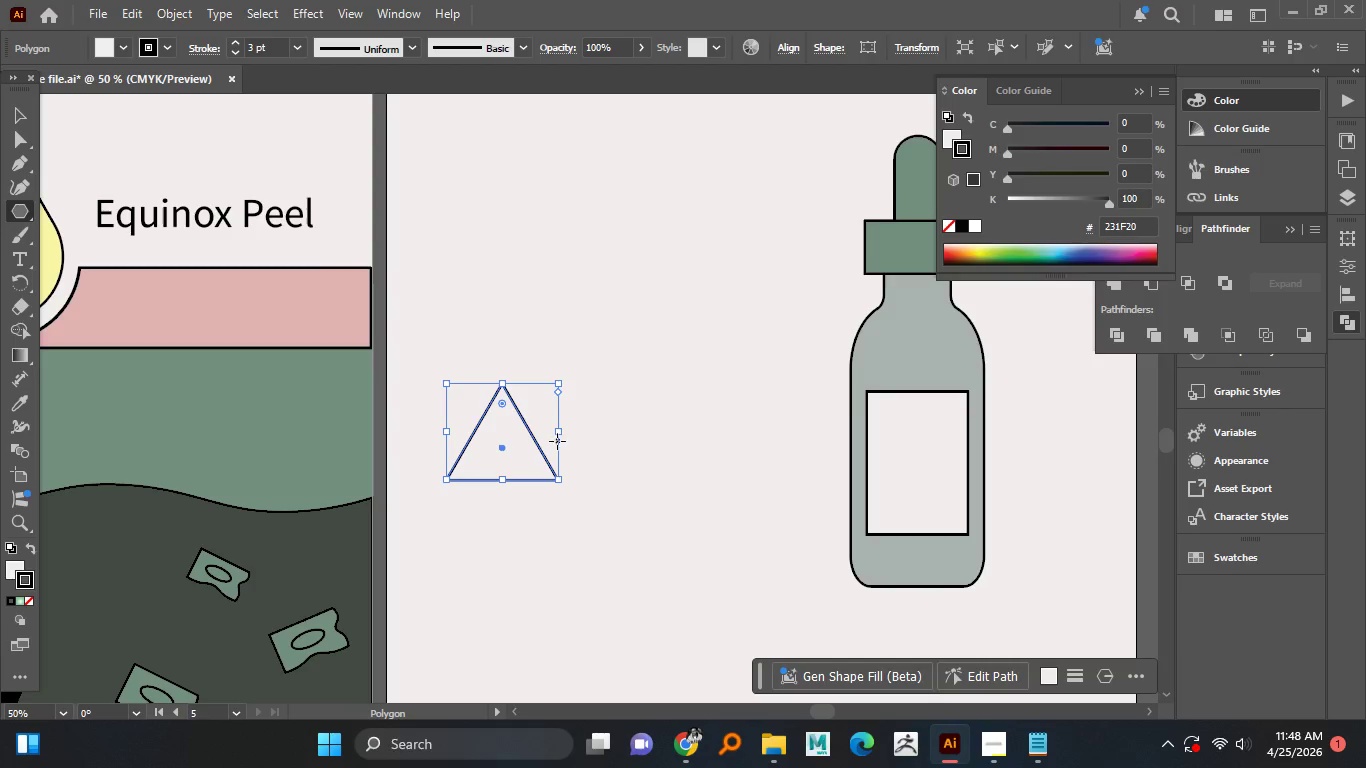 
left_click_drag(start_coordinate=[559, 431], to_coordinate=[519, 432])
 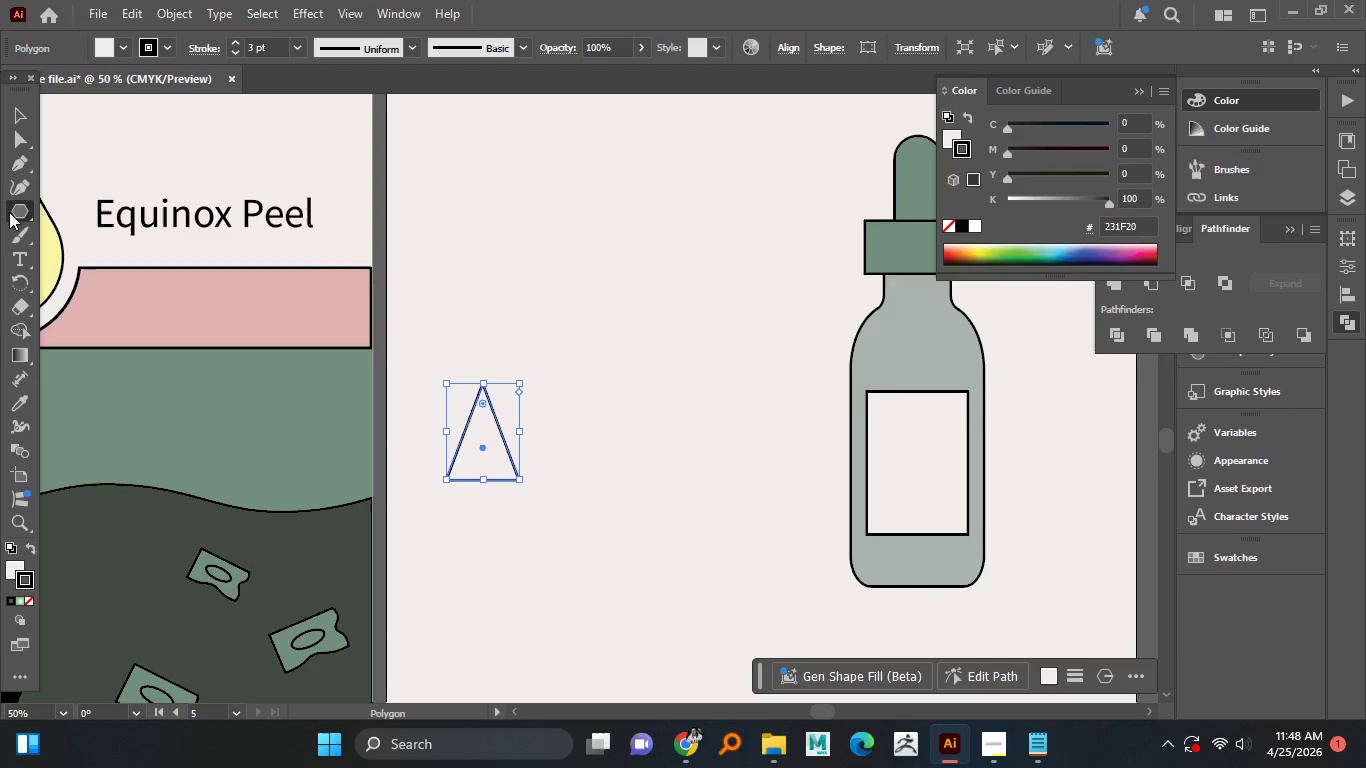 
right_click([13, 208])
 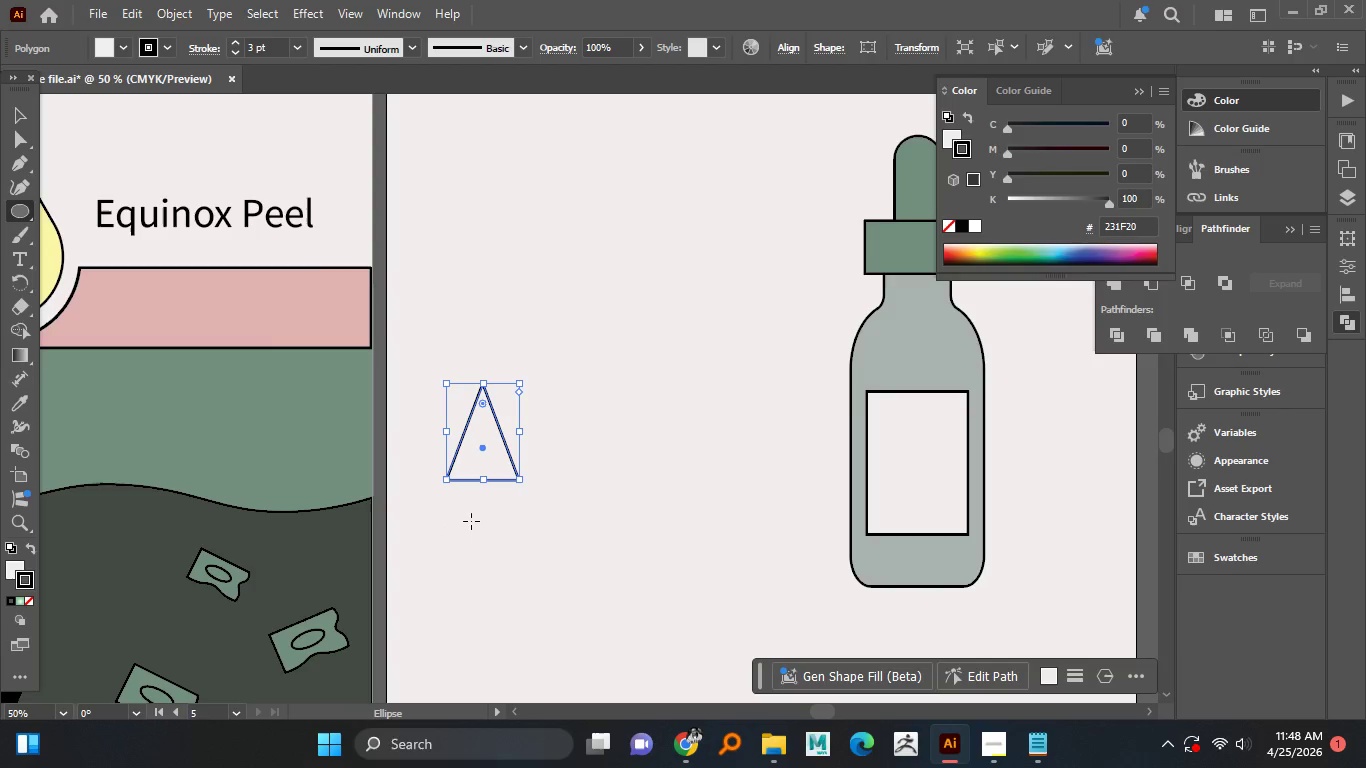 
hold_key(key=ShiftLeft, duration=1.42)
left_click_drag(start_coordinate=[445, 502], to_coordinate=[525, 598])
 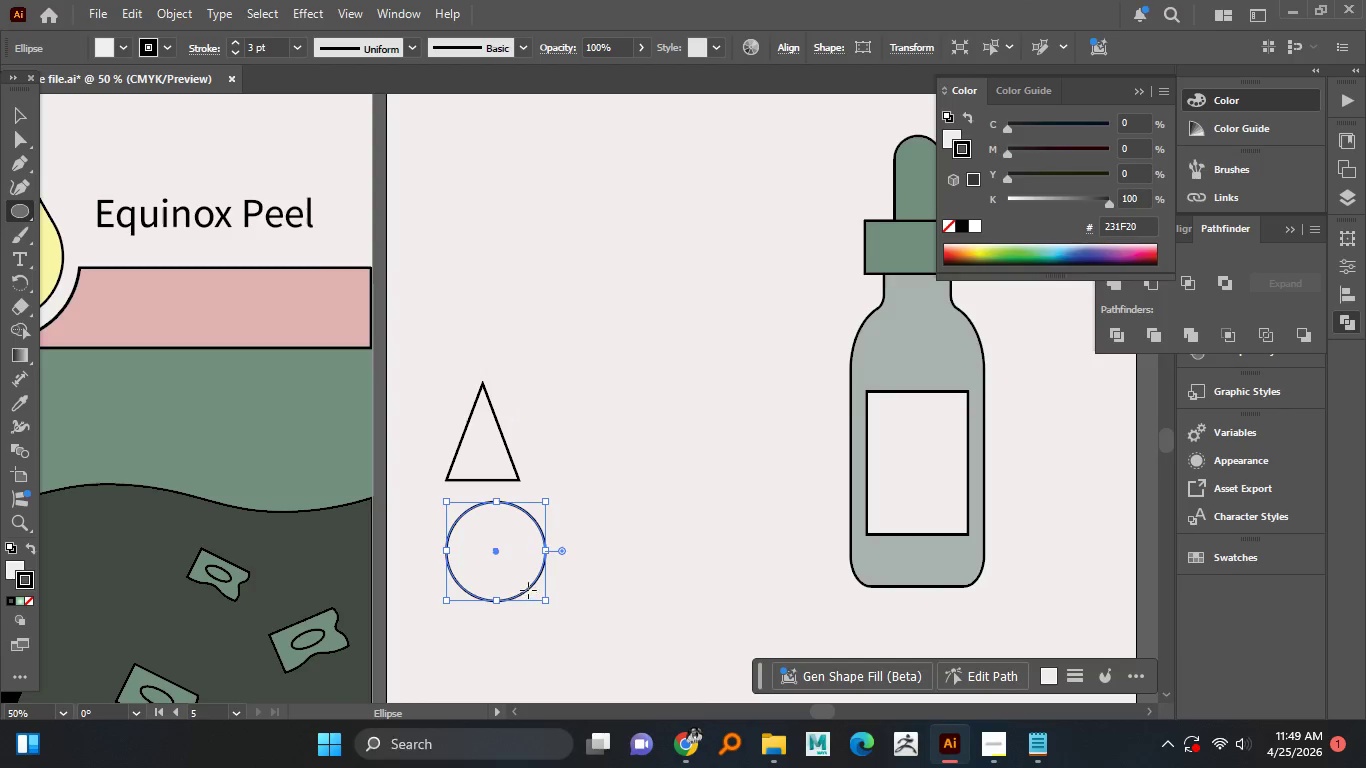 
left_click_drag(start_coordinate=[527, 590], to_coordinate=[517, 576])
 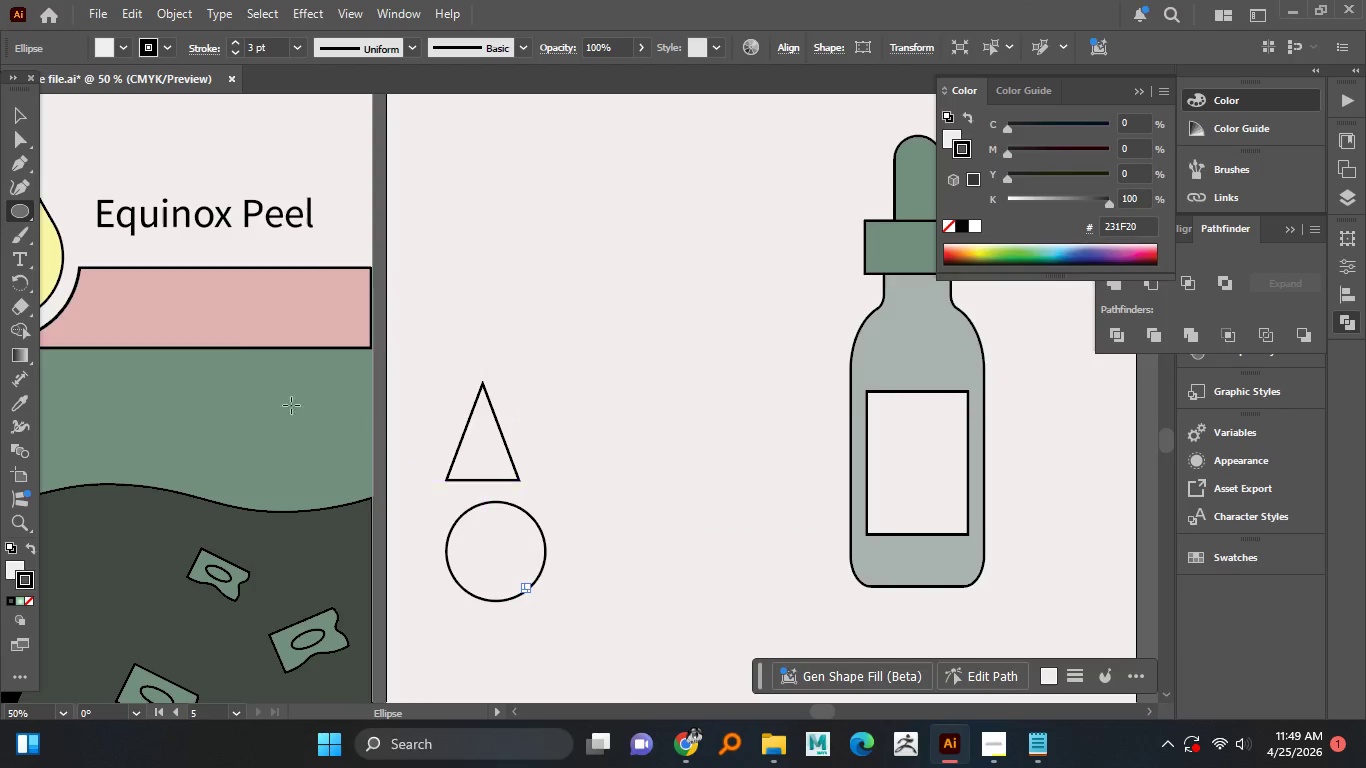 
left_click([23, 116])
 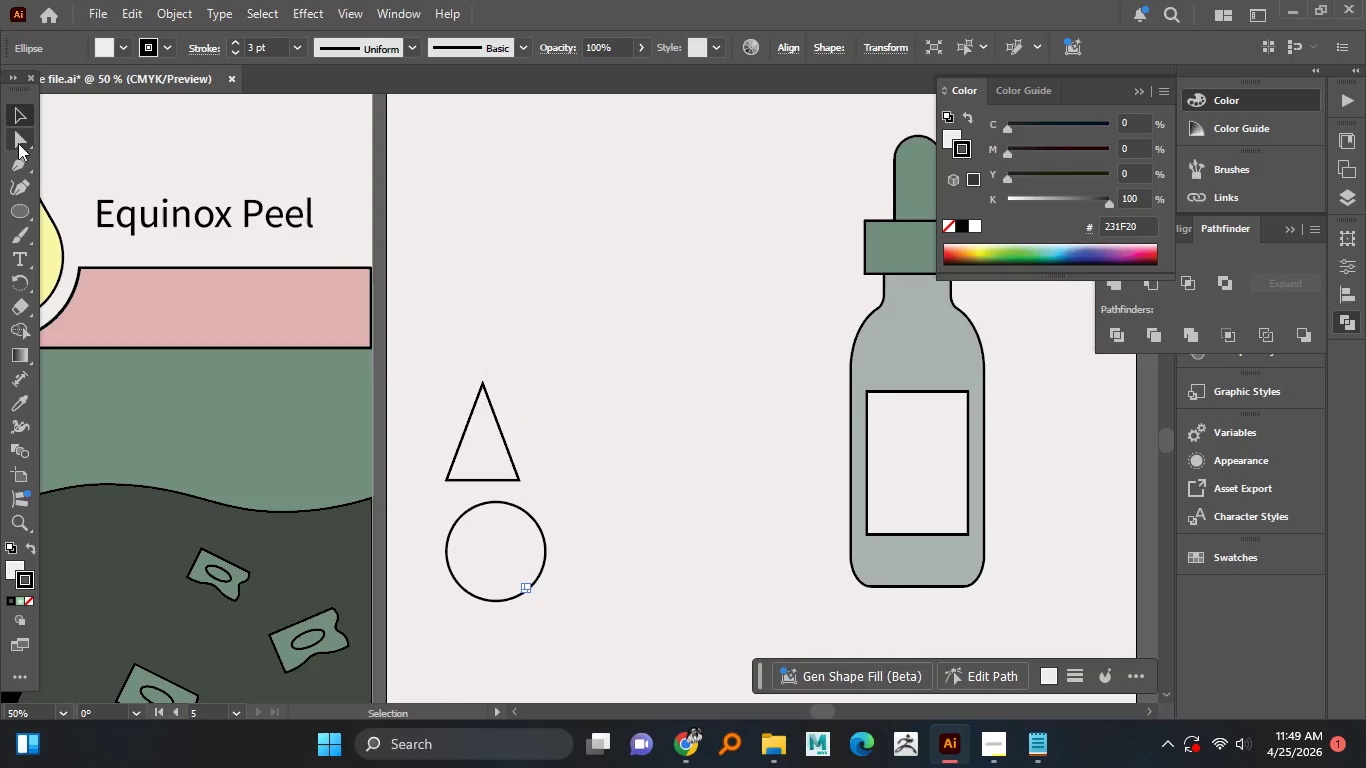 
right_click([11, 204])
 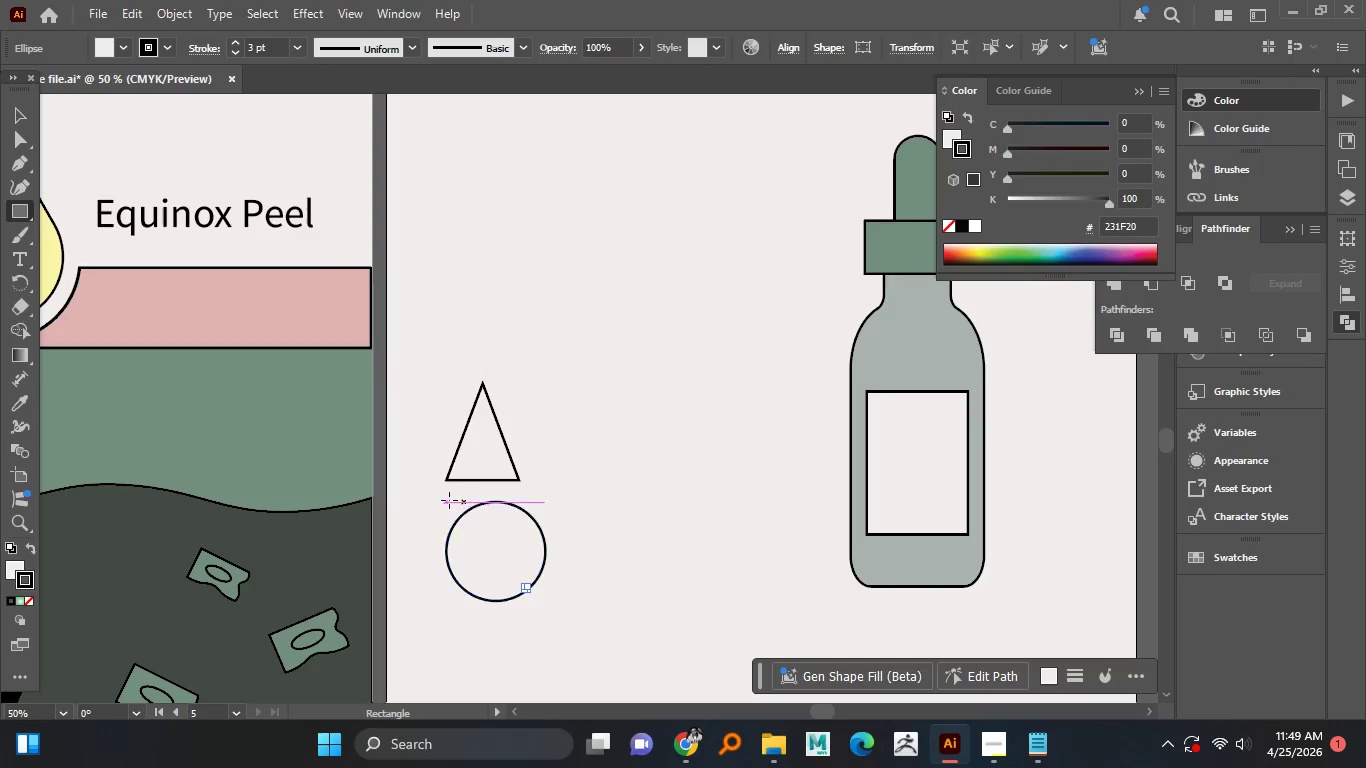 
left_click_drag(start_coordinate=[438, 489], to_coordinate=[560, 565])
 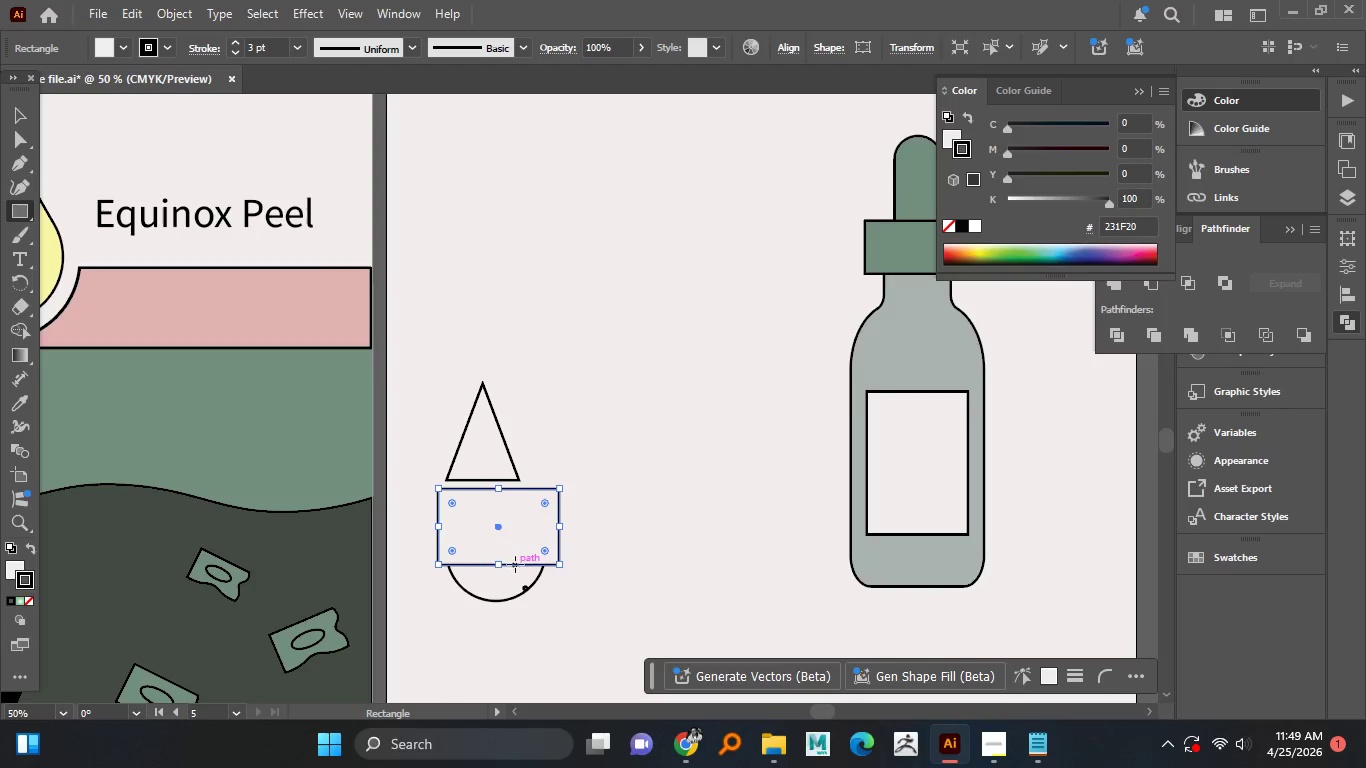 
key(V)
 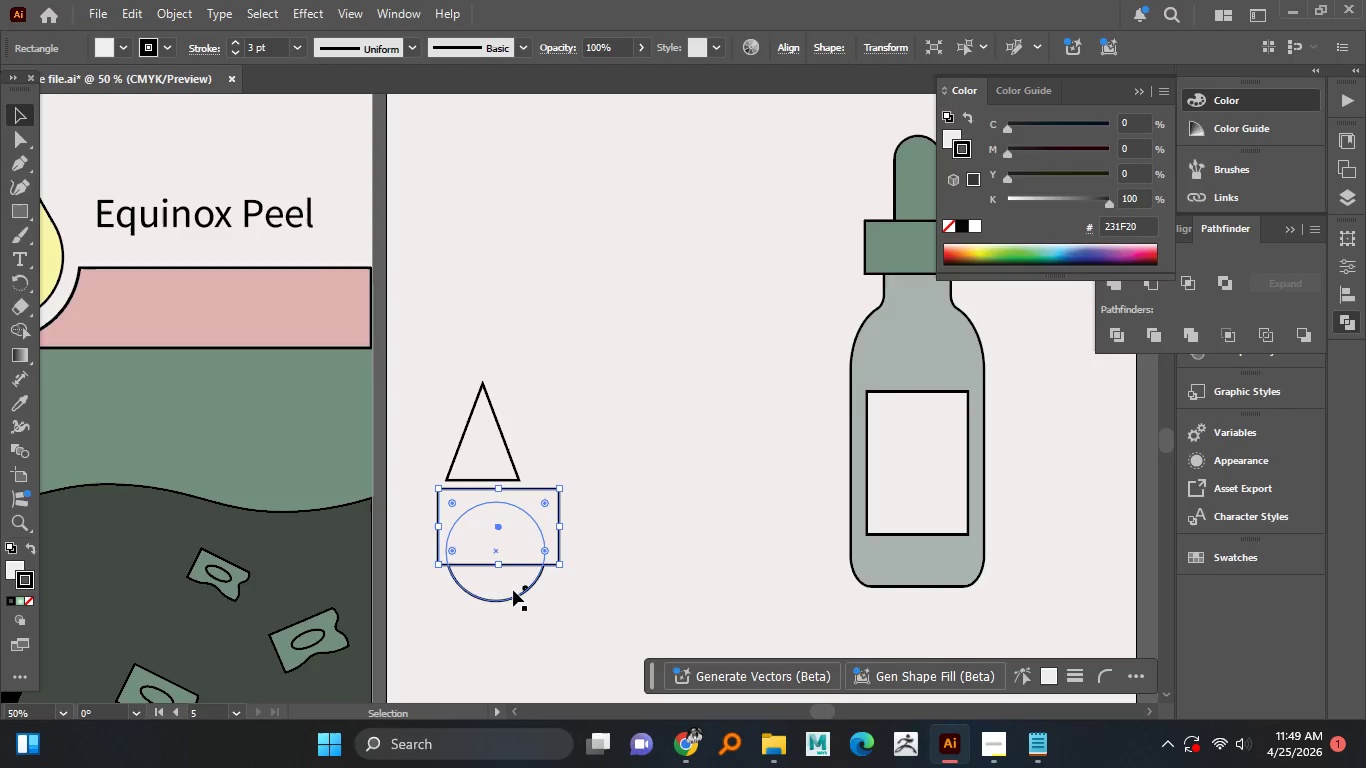 
hold_key(key=ShiftLeft, duration=0.64)
left_click([511, 590])
 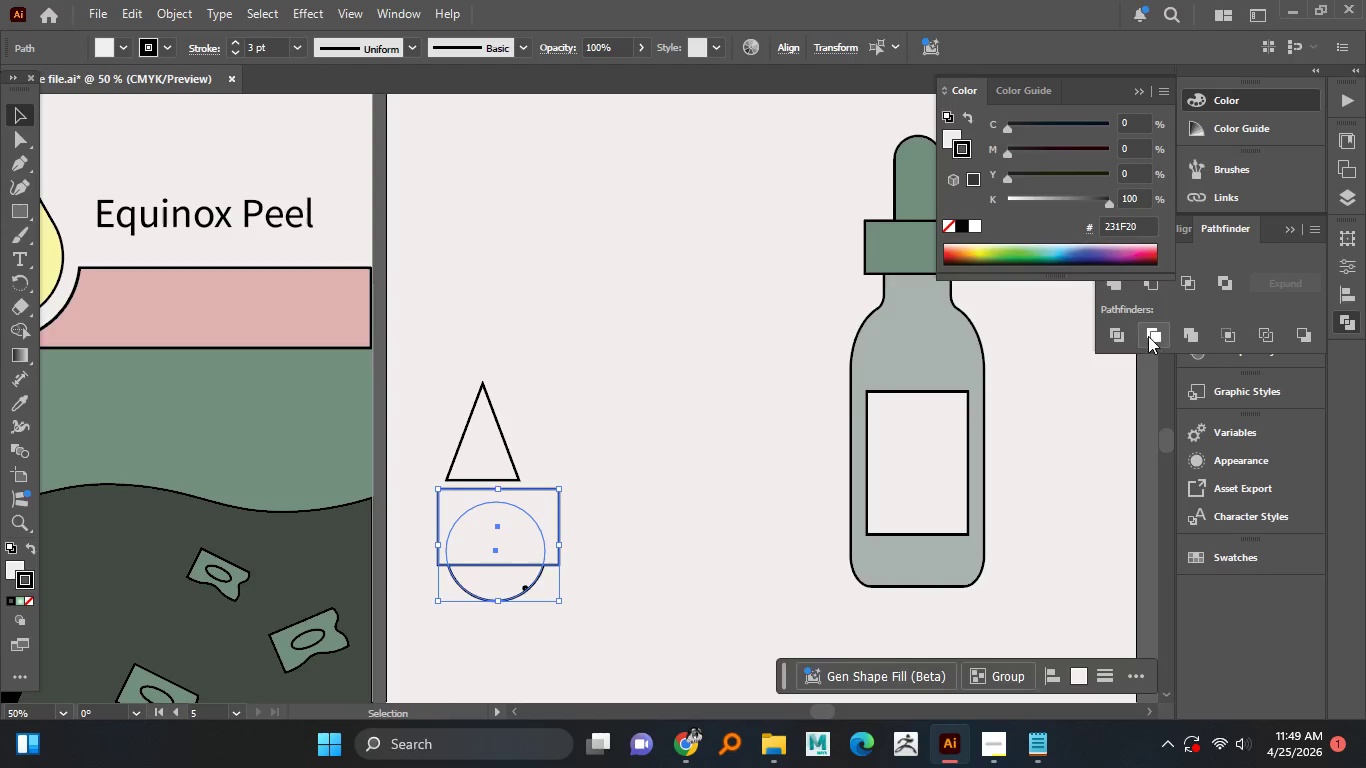 
left_click([1150, 286])
 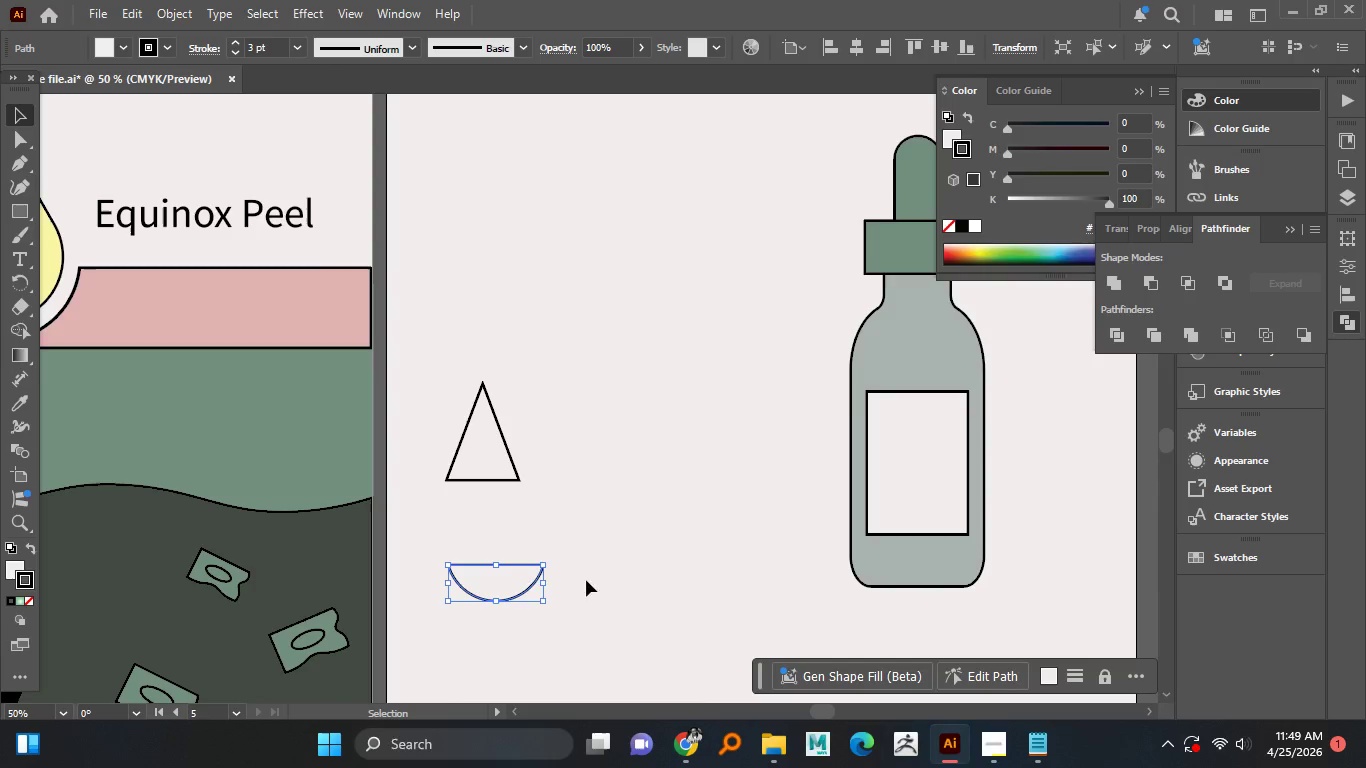 
hold_key(key=AltLeft, duration=0.52)
scroll: coordinate [518, 568], scroll_direction: up, amount: 2.0
 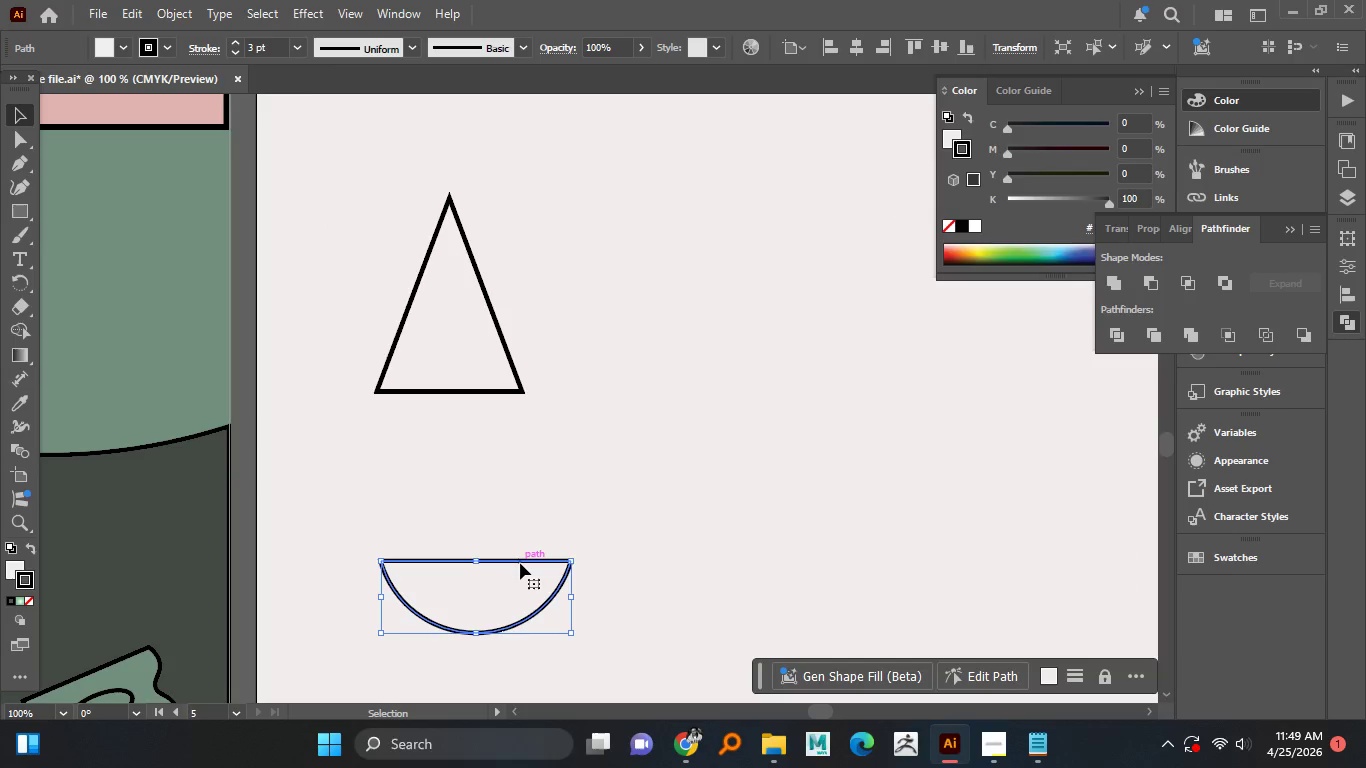 
left_click_drag(start_coordinate=[520, 562], to_coordinate=[494, 396])
 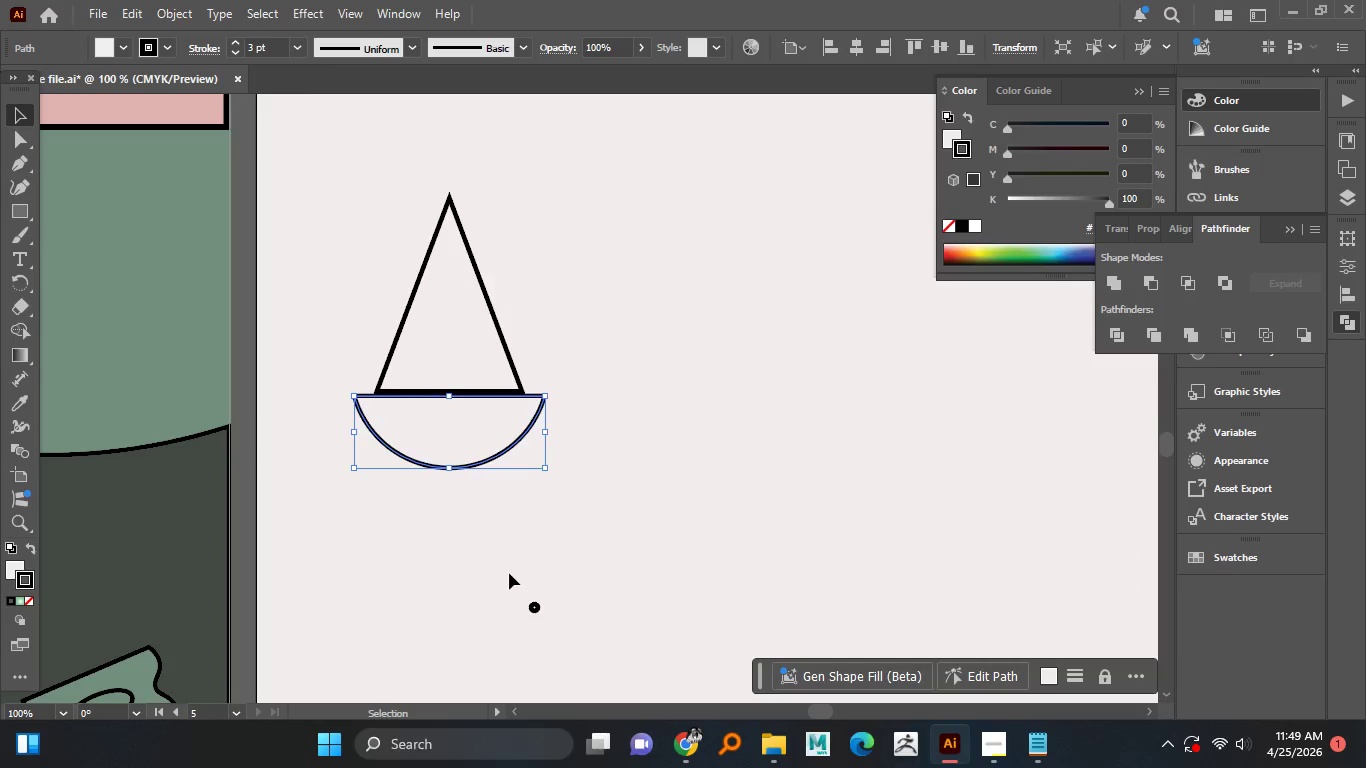 
left_click_drag(start_coordinate=[516, 578], to_coordinate=[559, 628])
 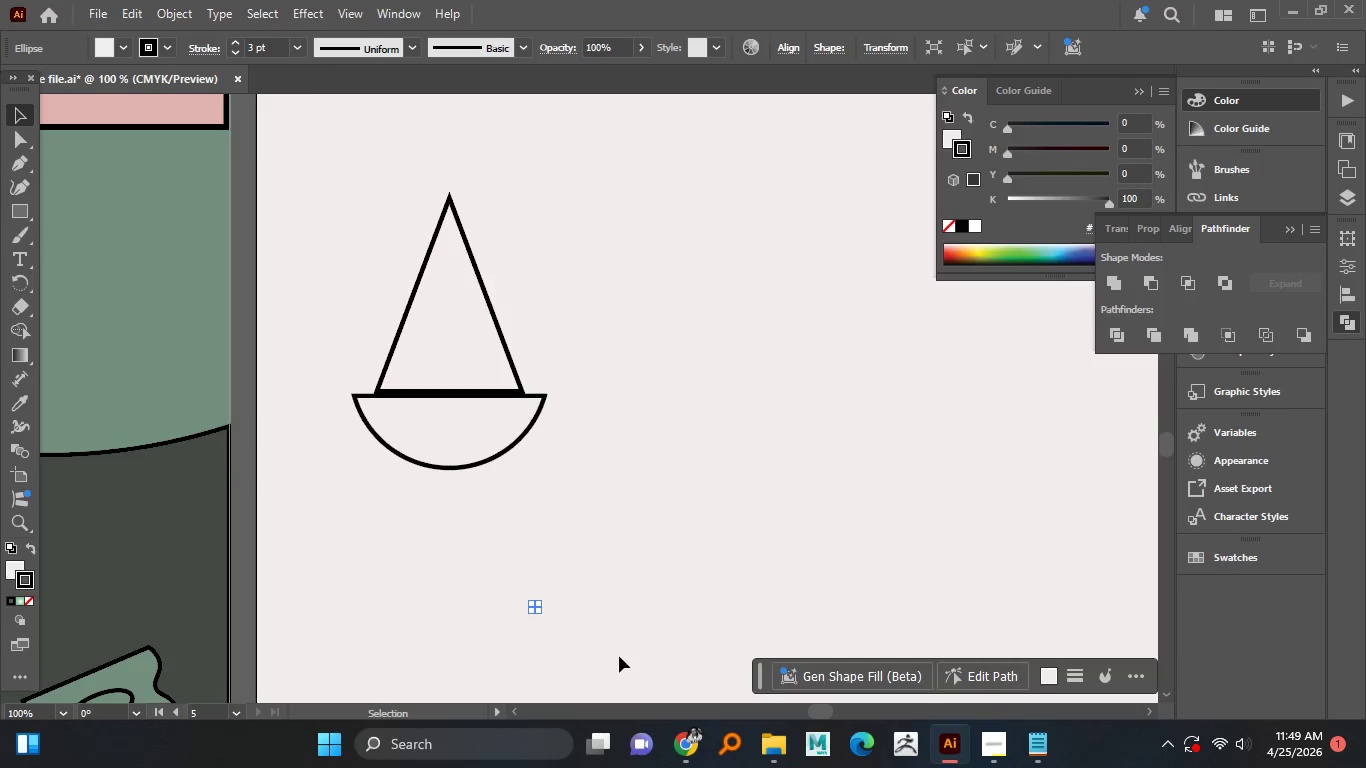 
key(Delete)
 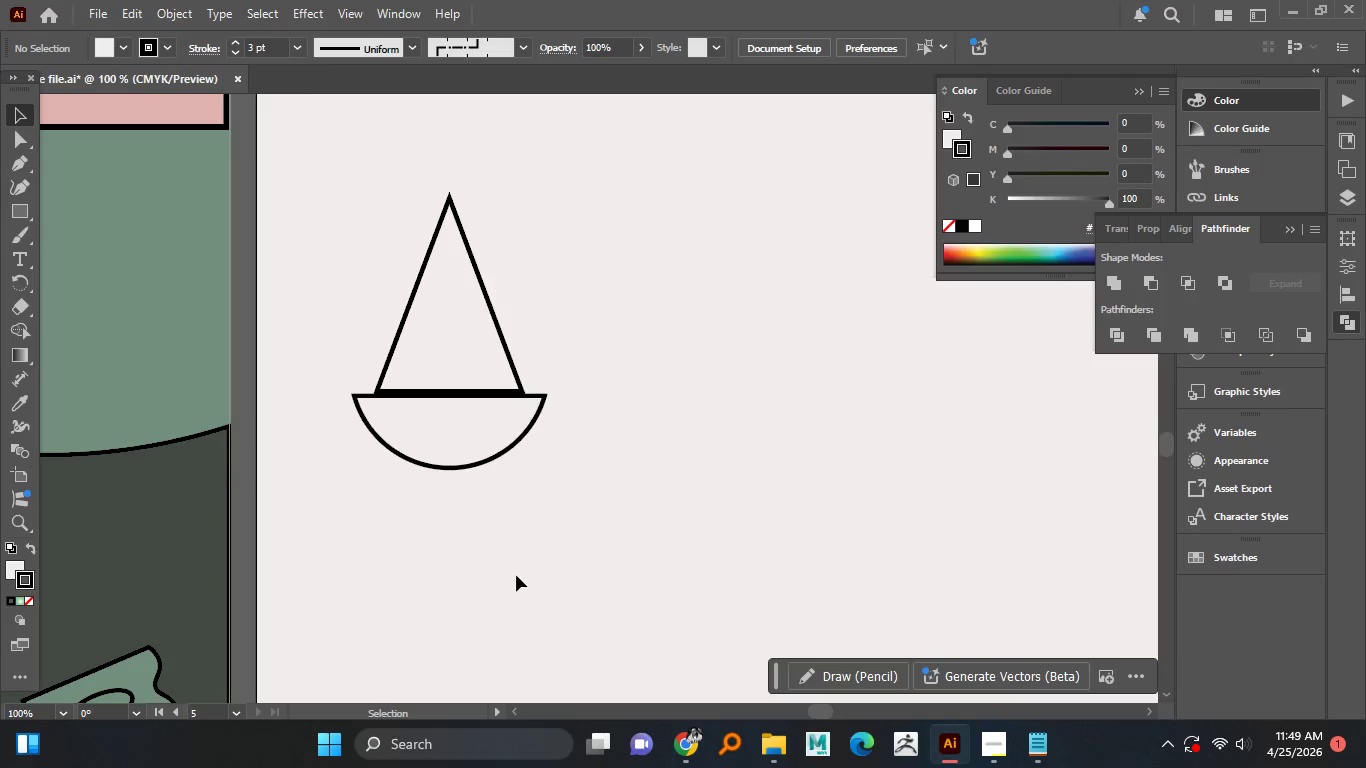 
hold_key(key=AltLeft, duration=0.67)
scroll: coordinate [443, 468], scroll_direction: up, amount: 2.0
 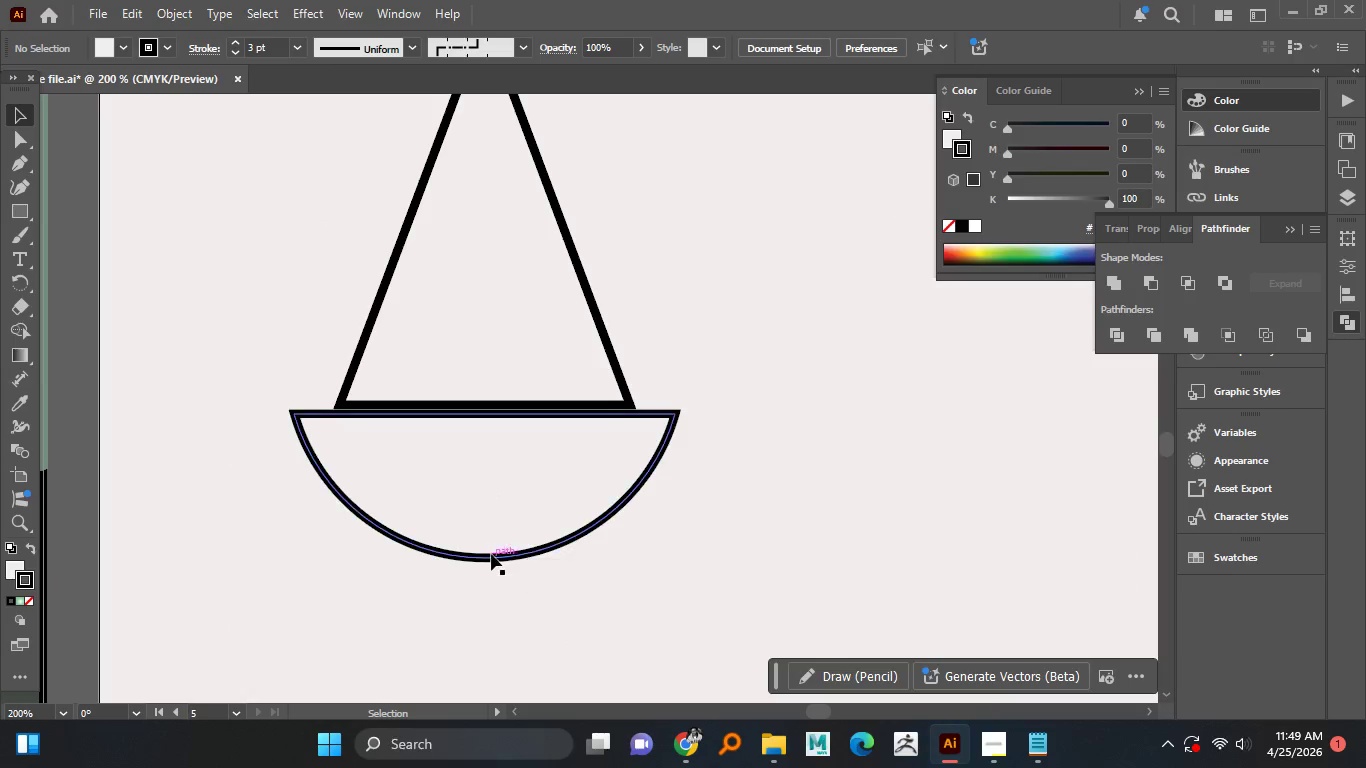 
left_click([493, 558])
 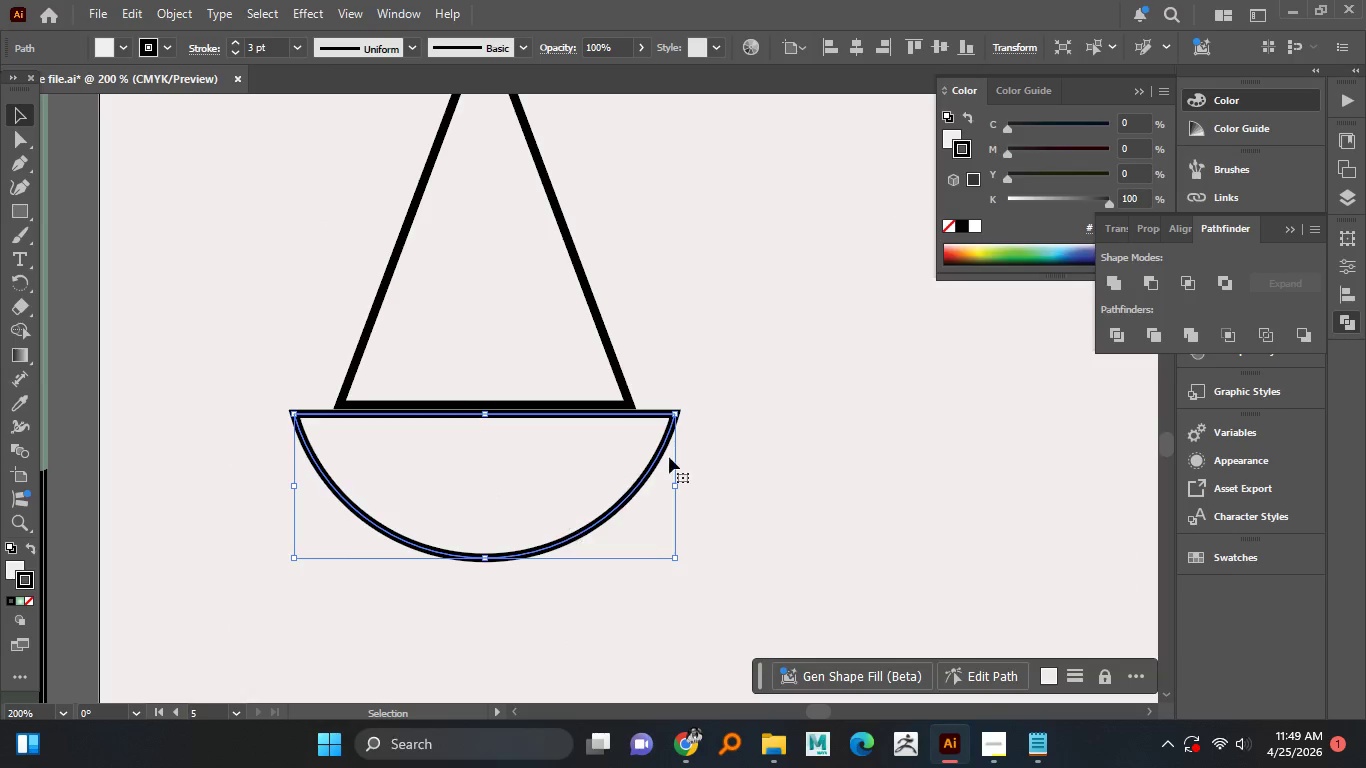 
hold_key(key=AltLeft, duration=3.39)
hold_key(key=ShiftLeft, duration=1.51)
left_click_drag(start_coordinate=[675, 485], to_coordinate=[629, 489])
 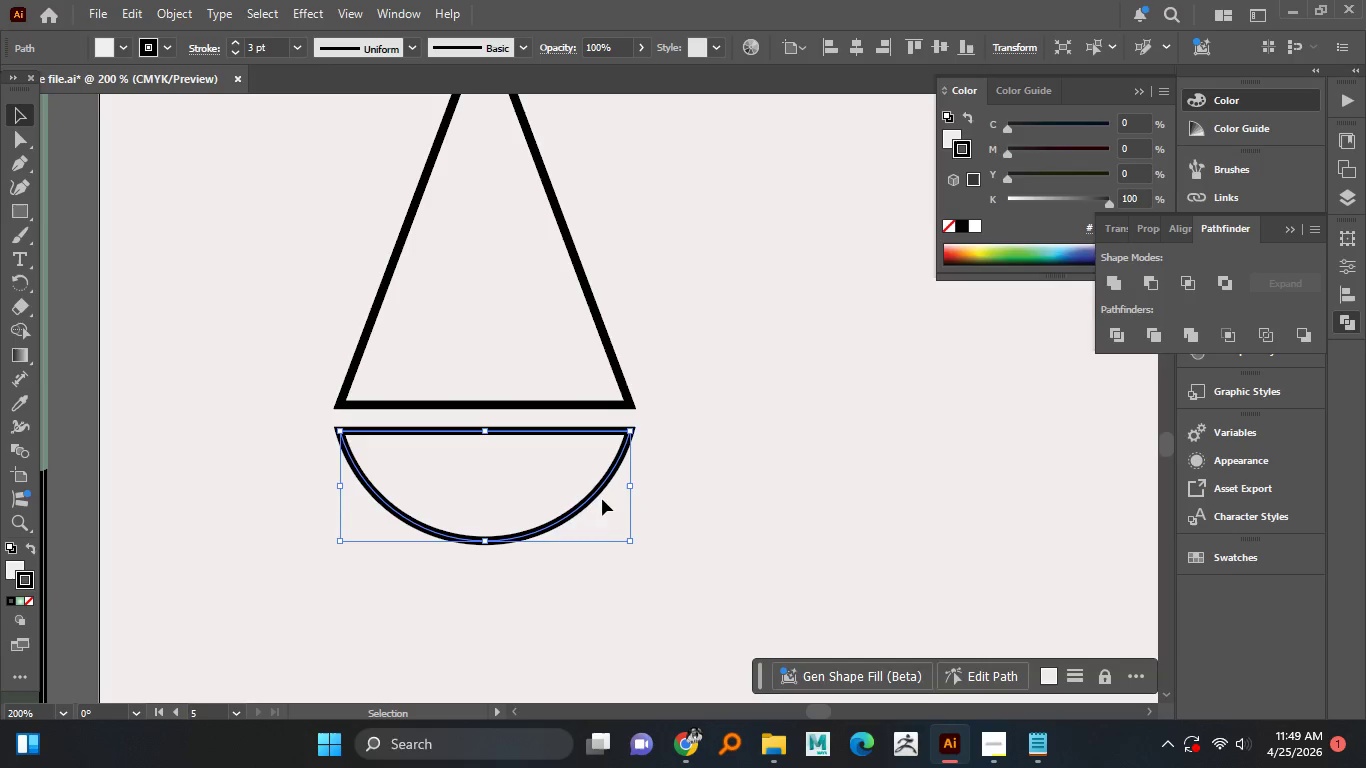 
hold_key(key=ShiftLeft, duration=1.52)
 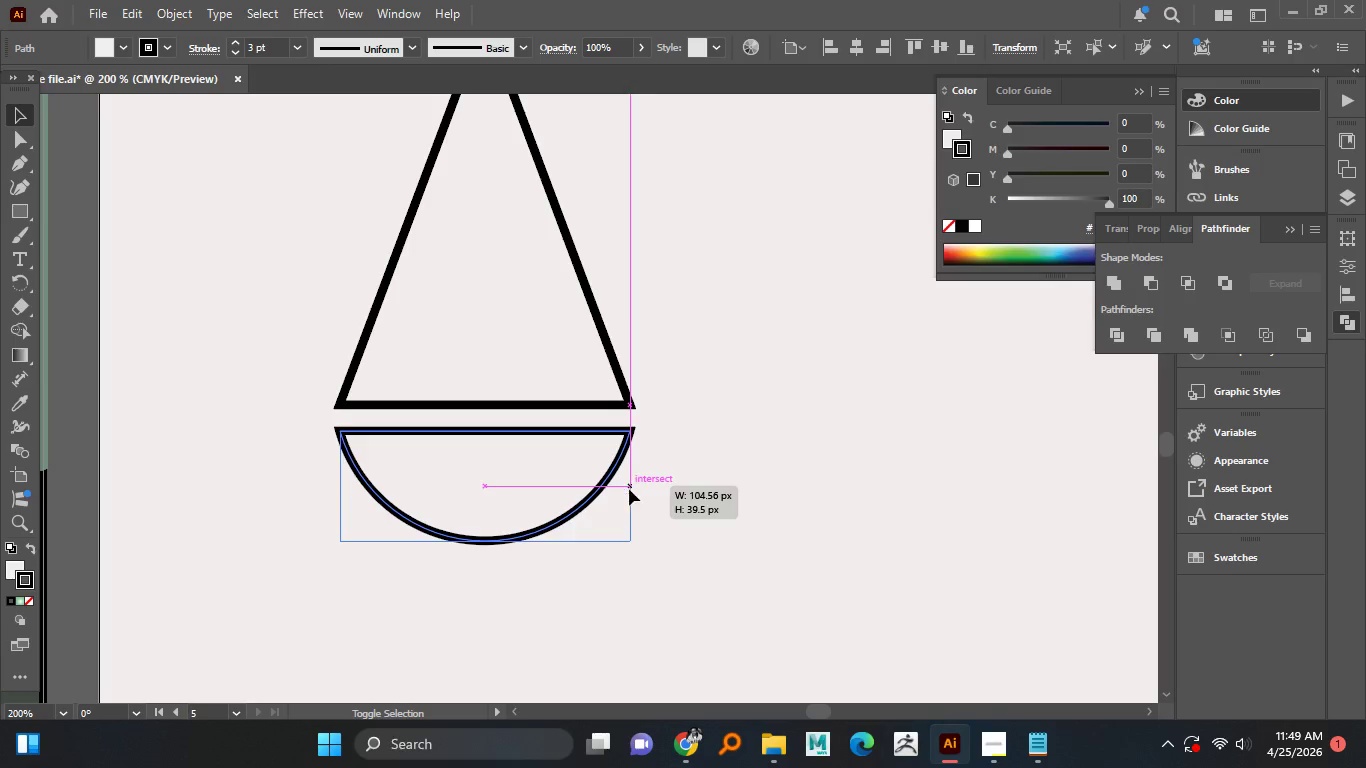 
key(Alt+Shift+ShiftLeft)
 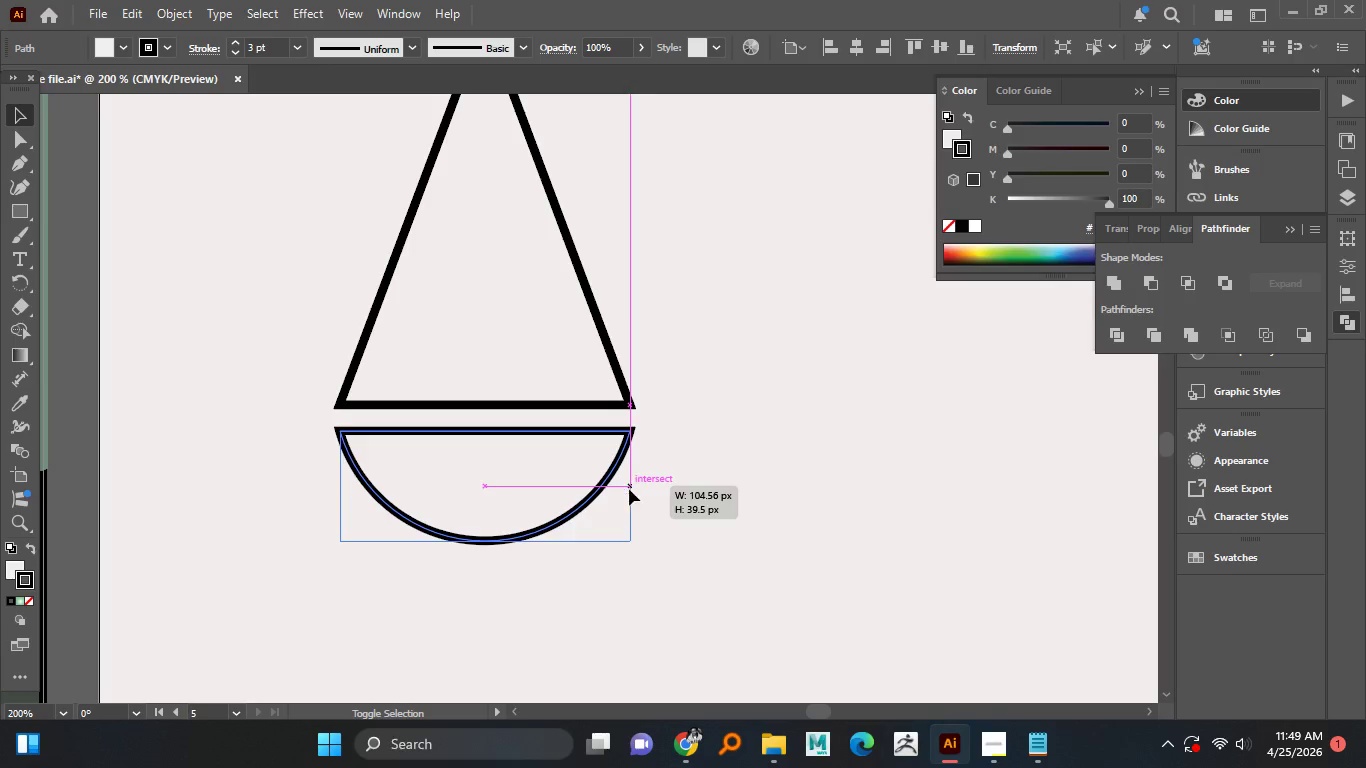 
key(Alt+Shift+ShiftLeft)
 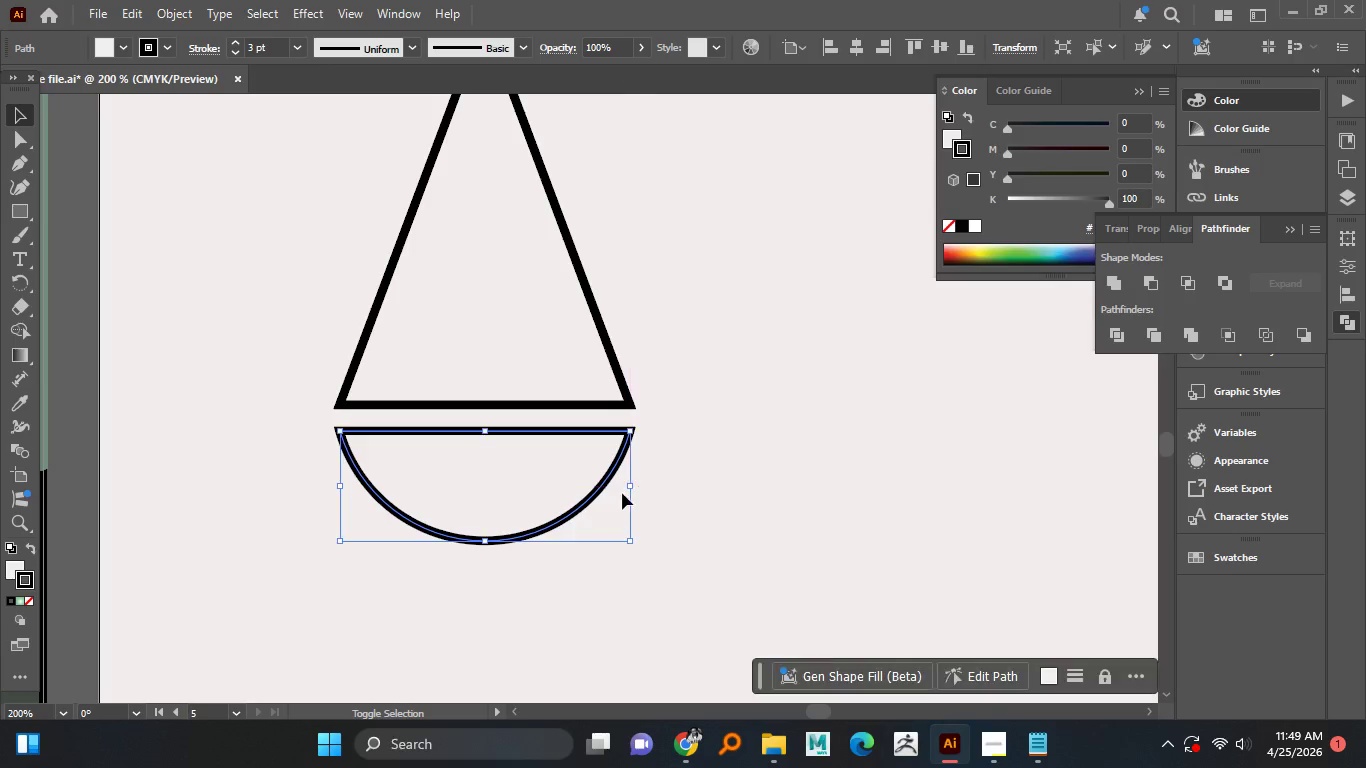 
key(Alt+Shift+ShiftLeft)
 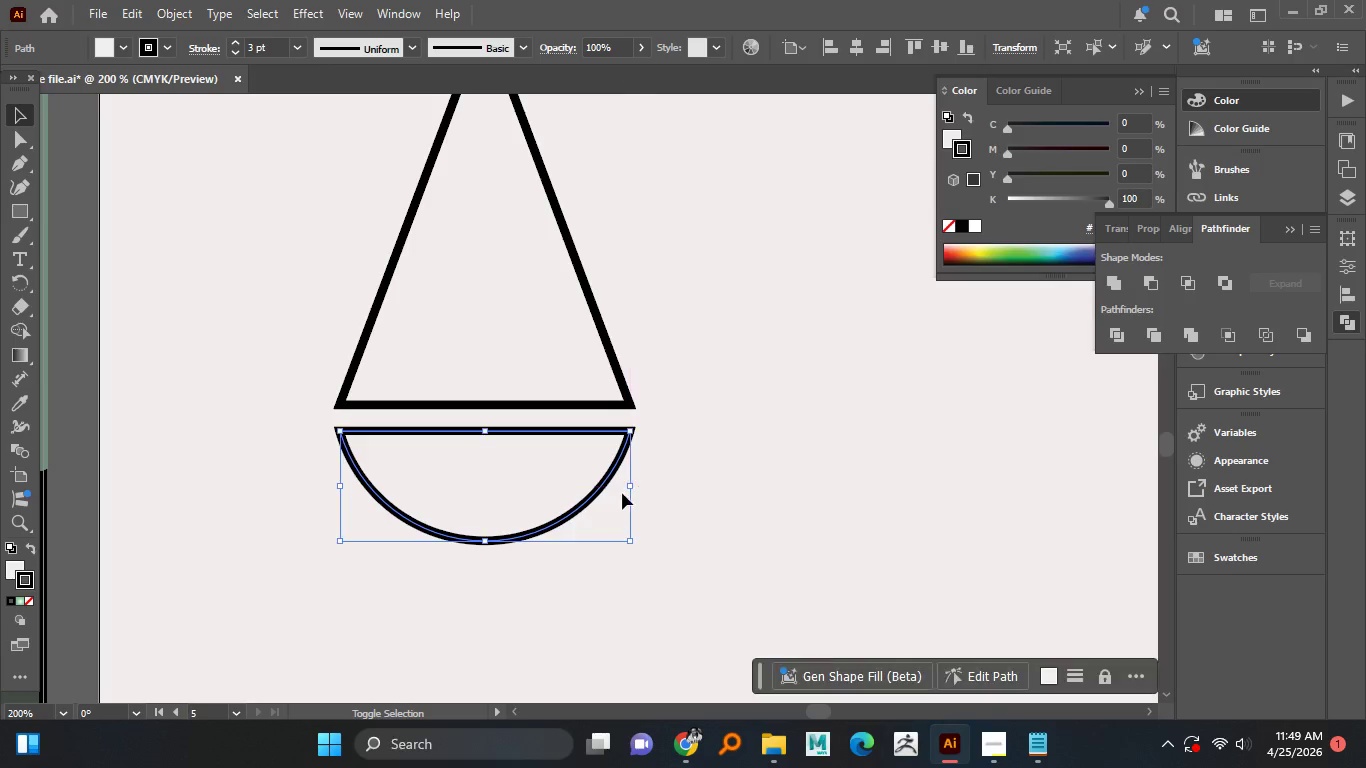 
key(Alt+Shift+ShiftLeft)
 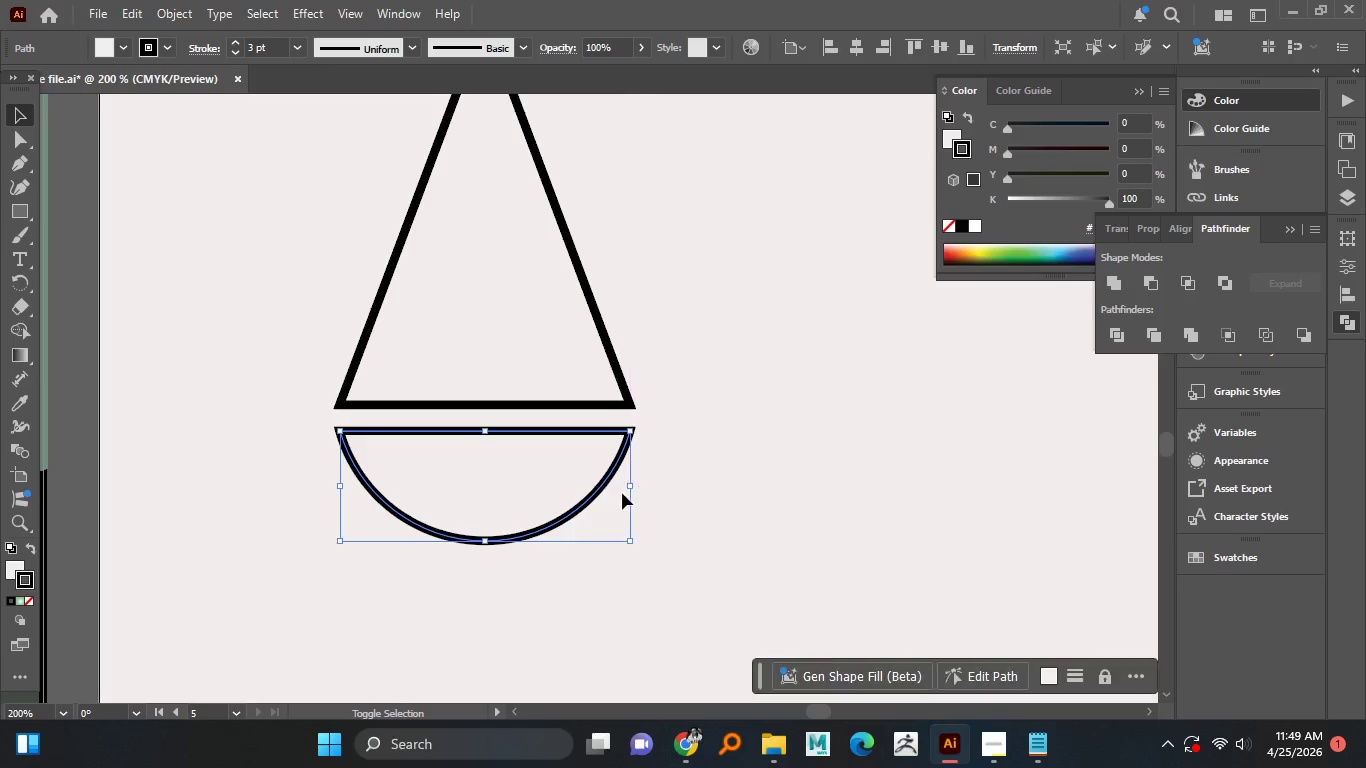 
key(Alt+Shift+ShiftLeft)
 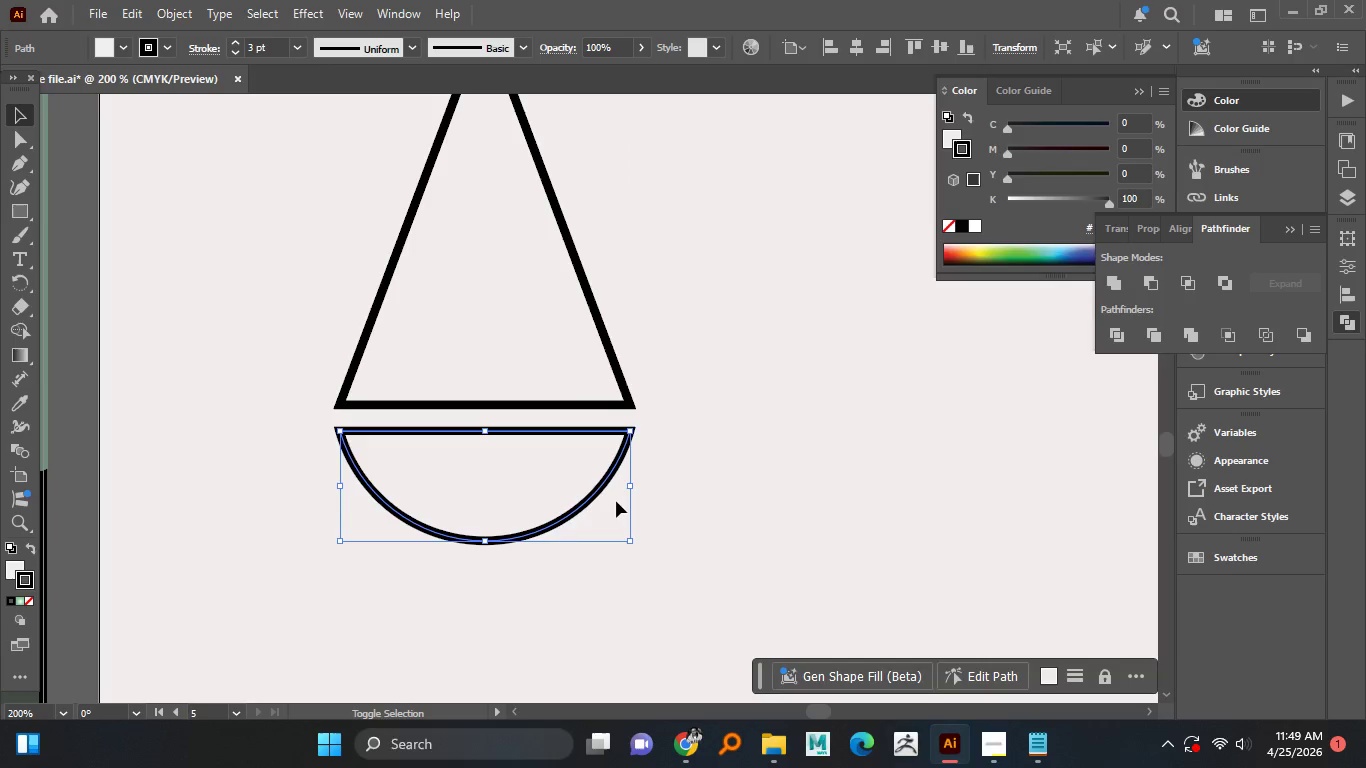 
key(Alt+Shift+ShiftLeft)
 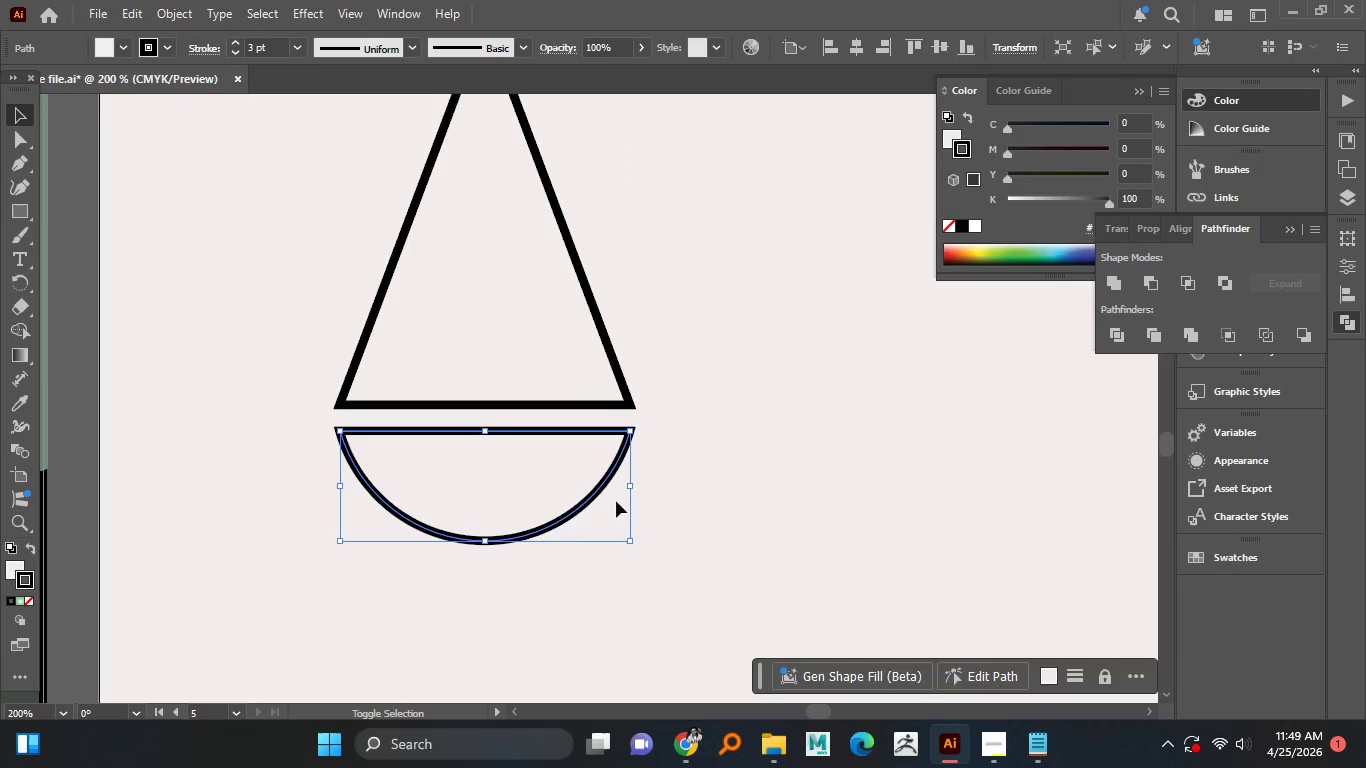 
key(Alt+Shift+ShiftLeft)
 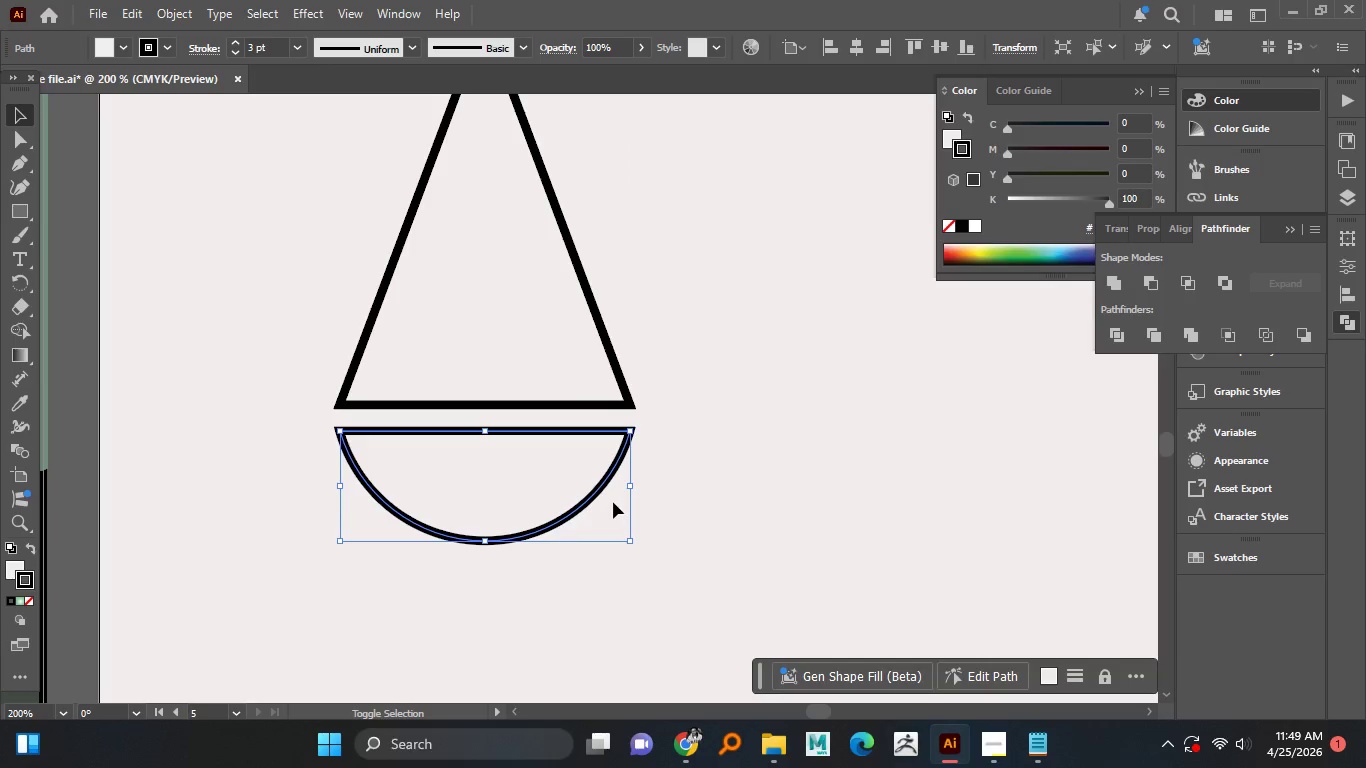 
key(Shift+ShiftLeft)
 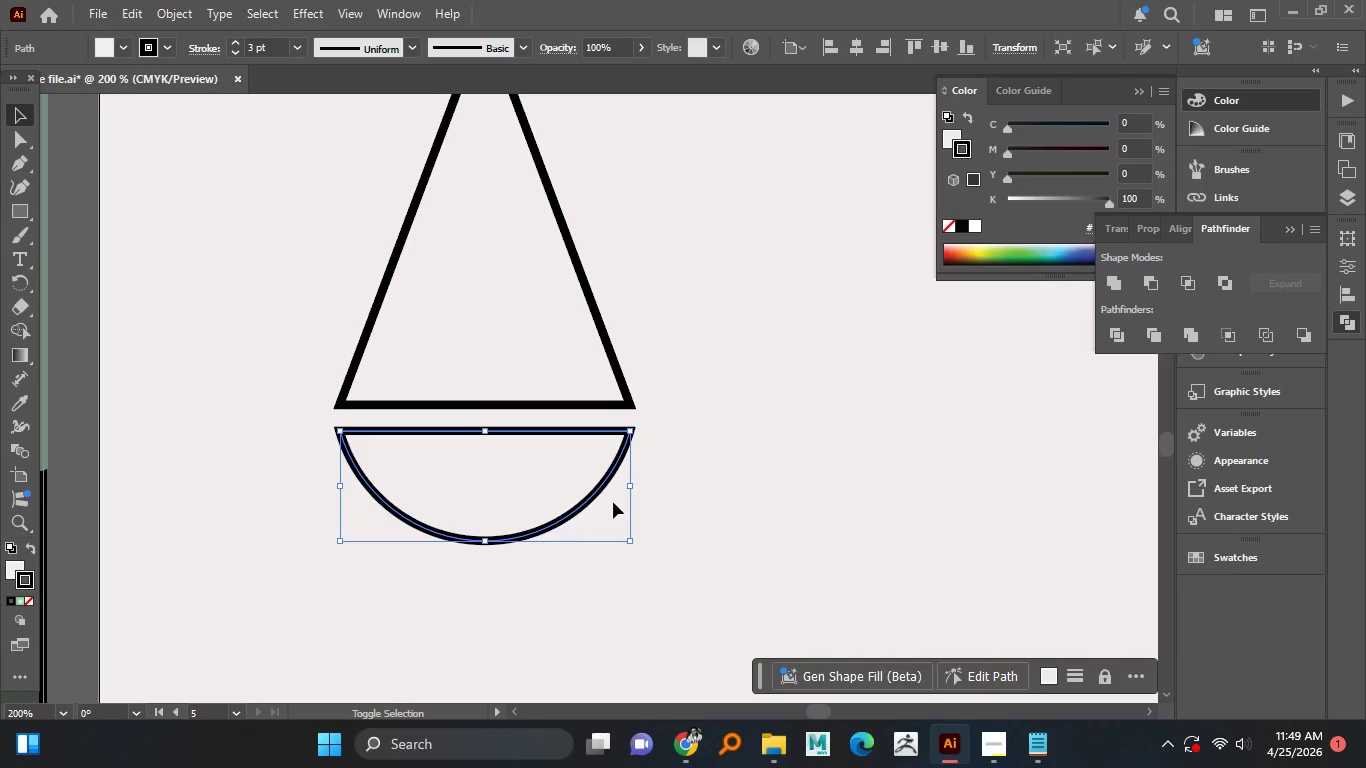 
key(Shift+ShiftLeft)
 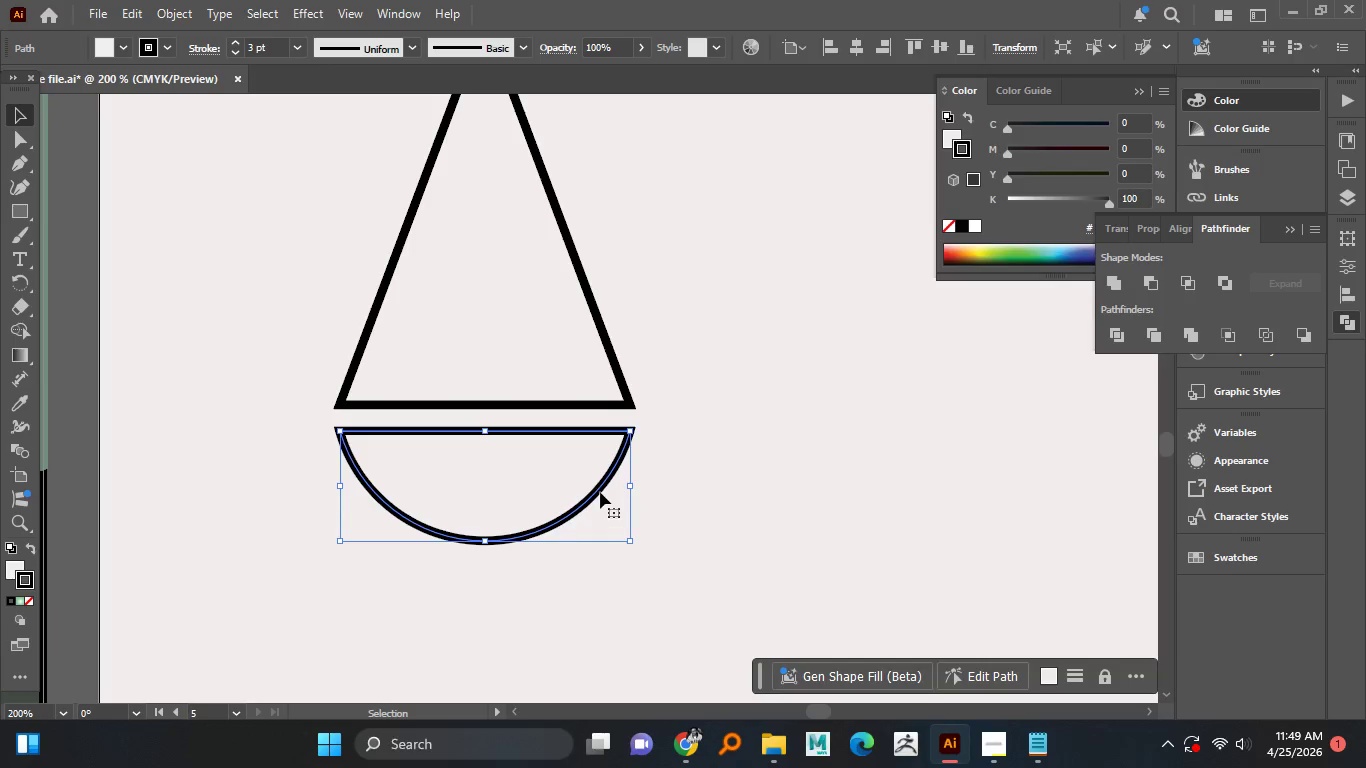 
left_click_drag(start_coordinate=[600, 490], to_coordinate=[600, 465])
 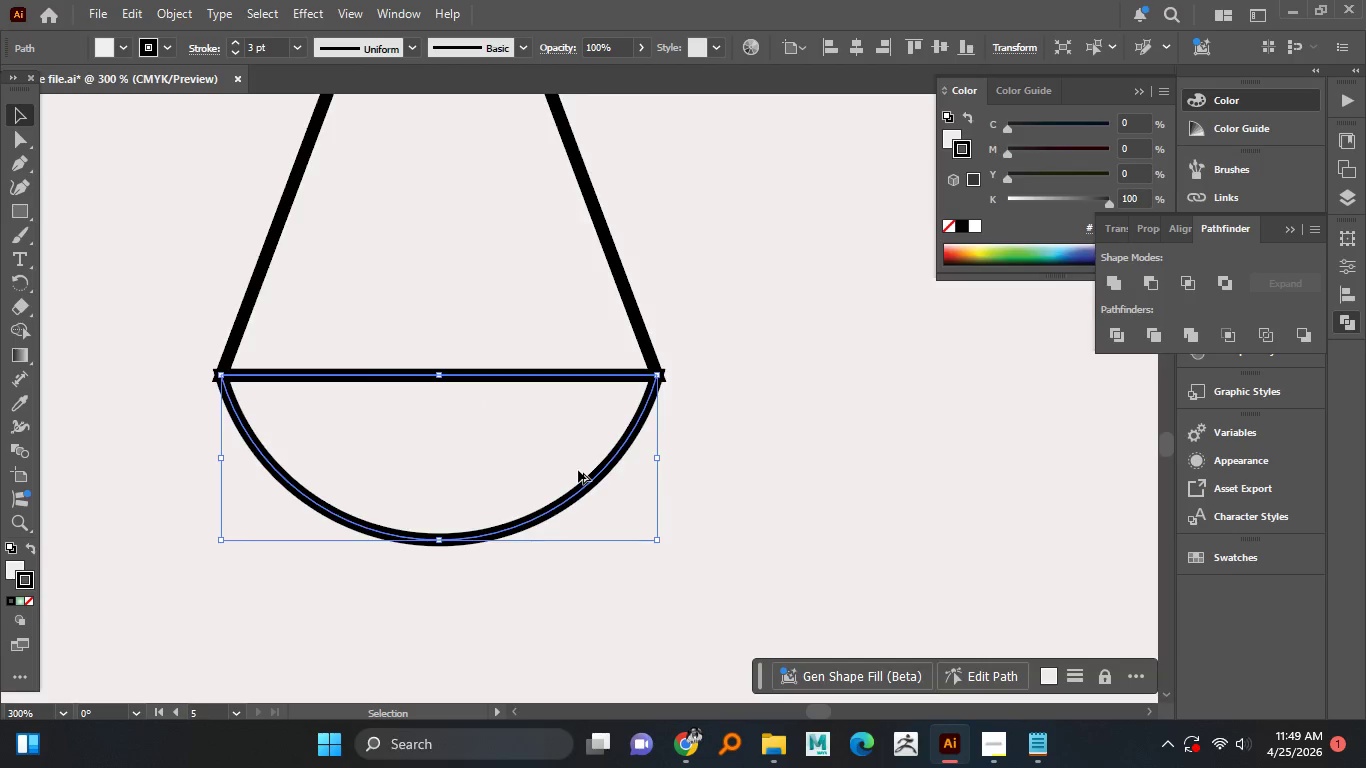 
hold_key(key=ShiftLeft, duration=1.52)
 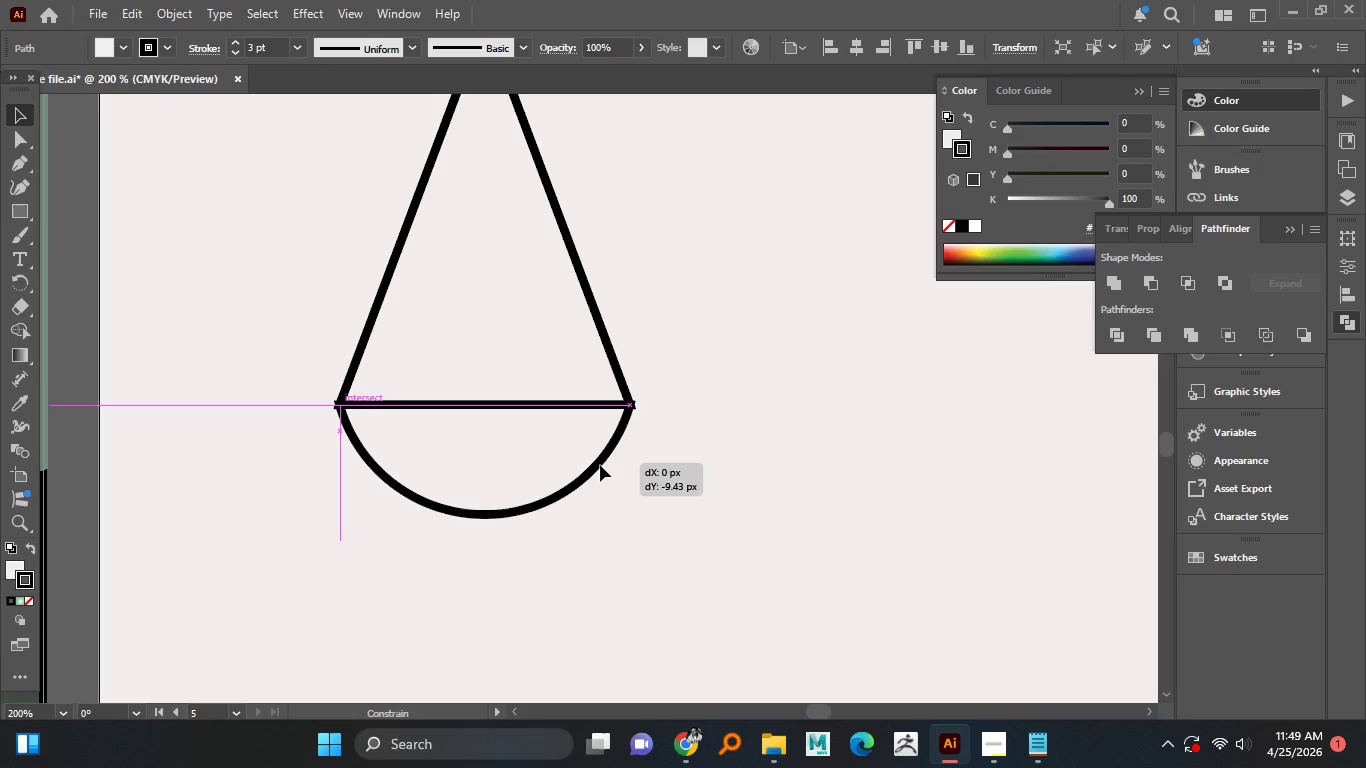 
hold_key(key=ShiftLeft, duration=1.16)
 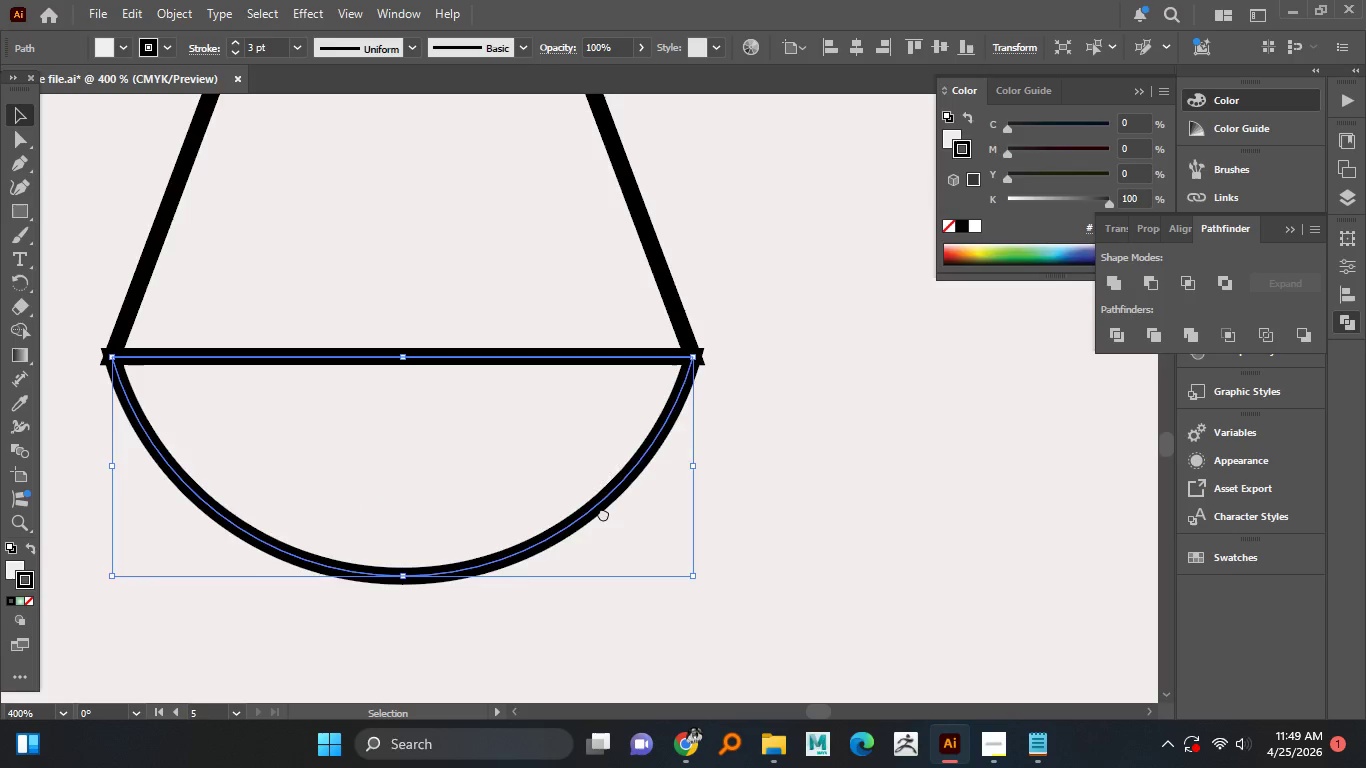 
hold_key(key=AltLeft, duration=0.86)
hold_key(key=ShiftLeft, duration=24.33)
scroll: coordinate [578, 470], scroll_direction: up, amount: 2.0
 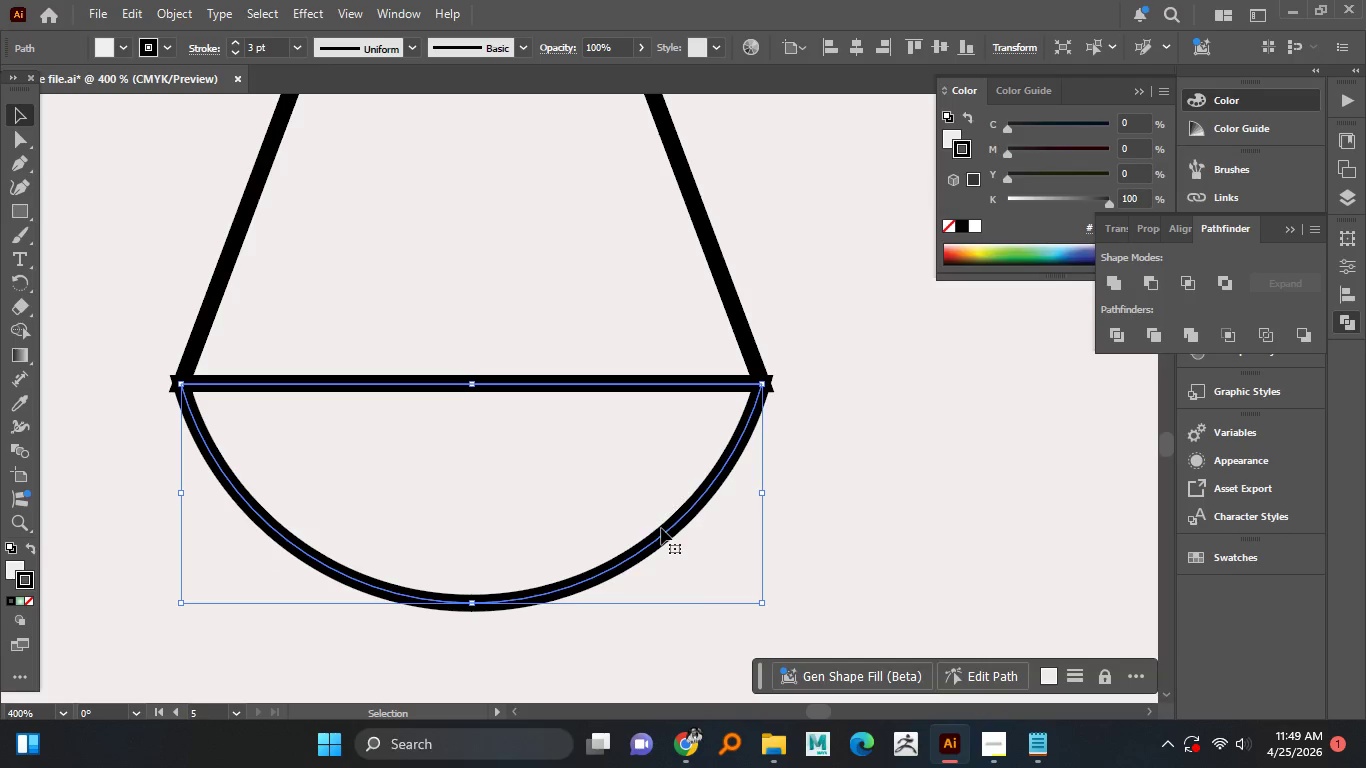 
left_click_drag(start_coordinate=[661, 528], to_coordinate=[661, 543])
 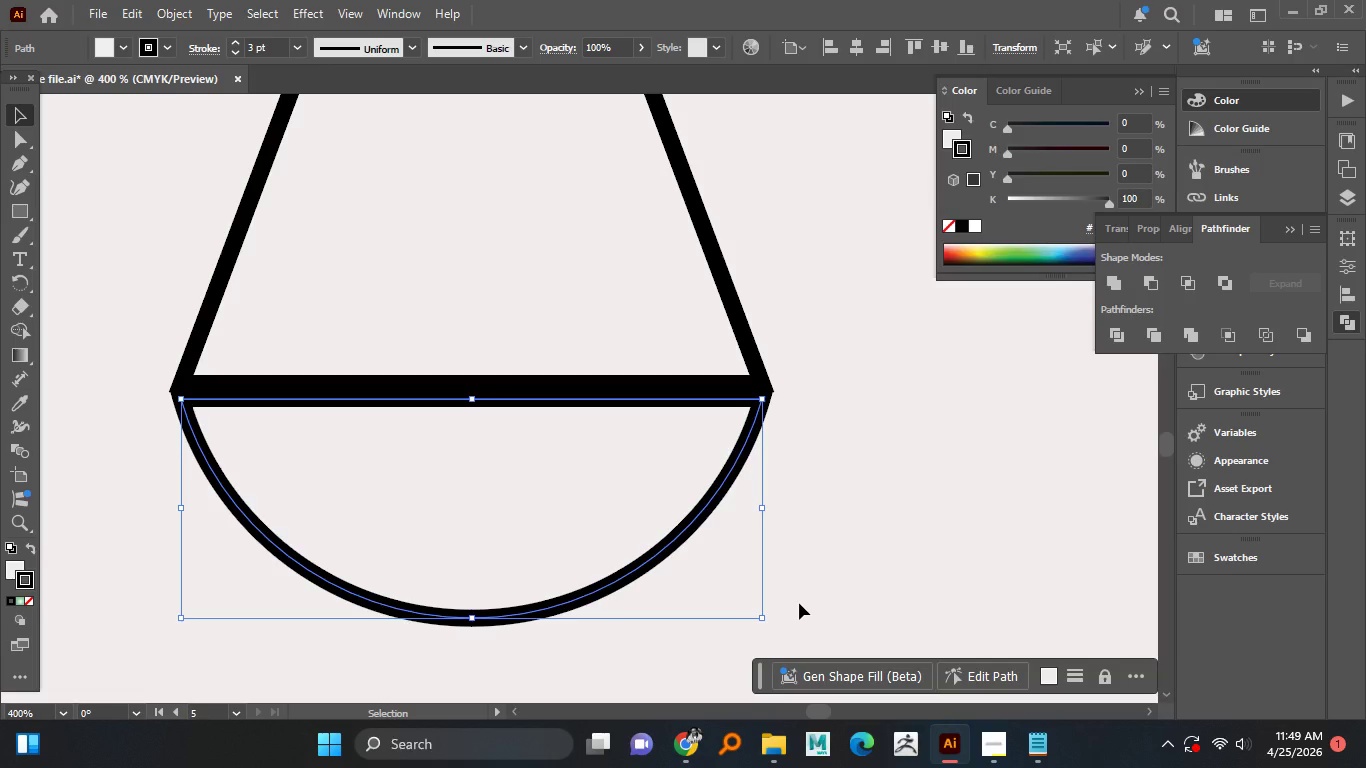 
hold_key(key=AltLeft, duration=1.5)
scroll: coordinate [430, 430], scroll_direction: down, amount: 1.0
 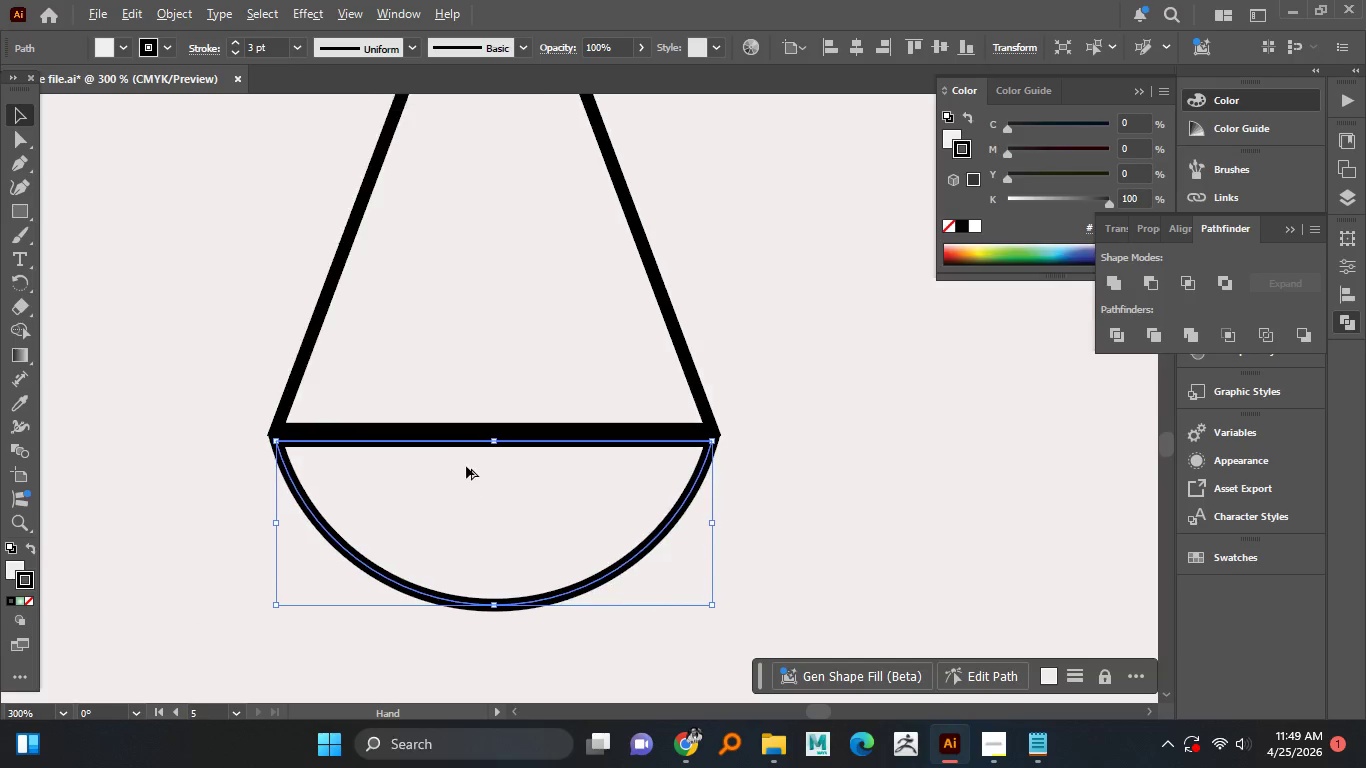 
key(Alt+AltLeft)
 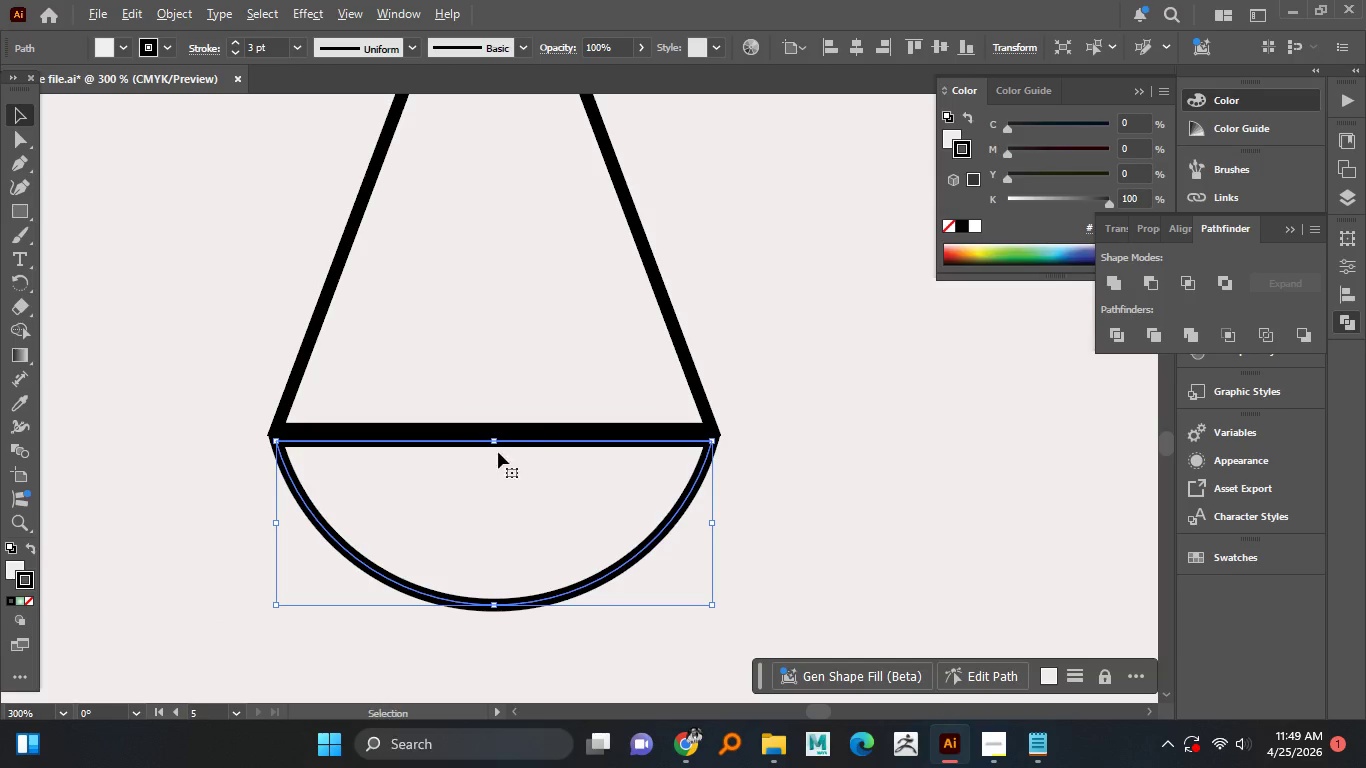 
key(Alt+AltLeft)
 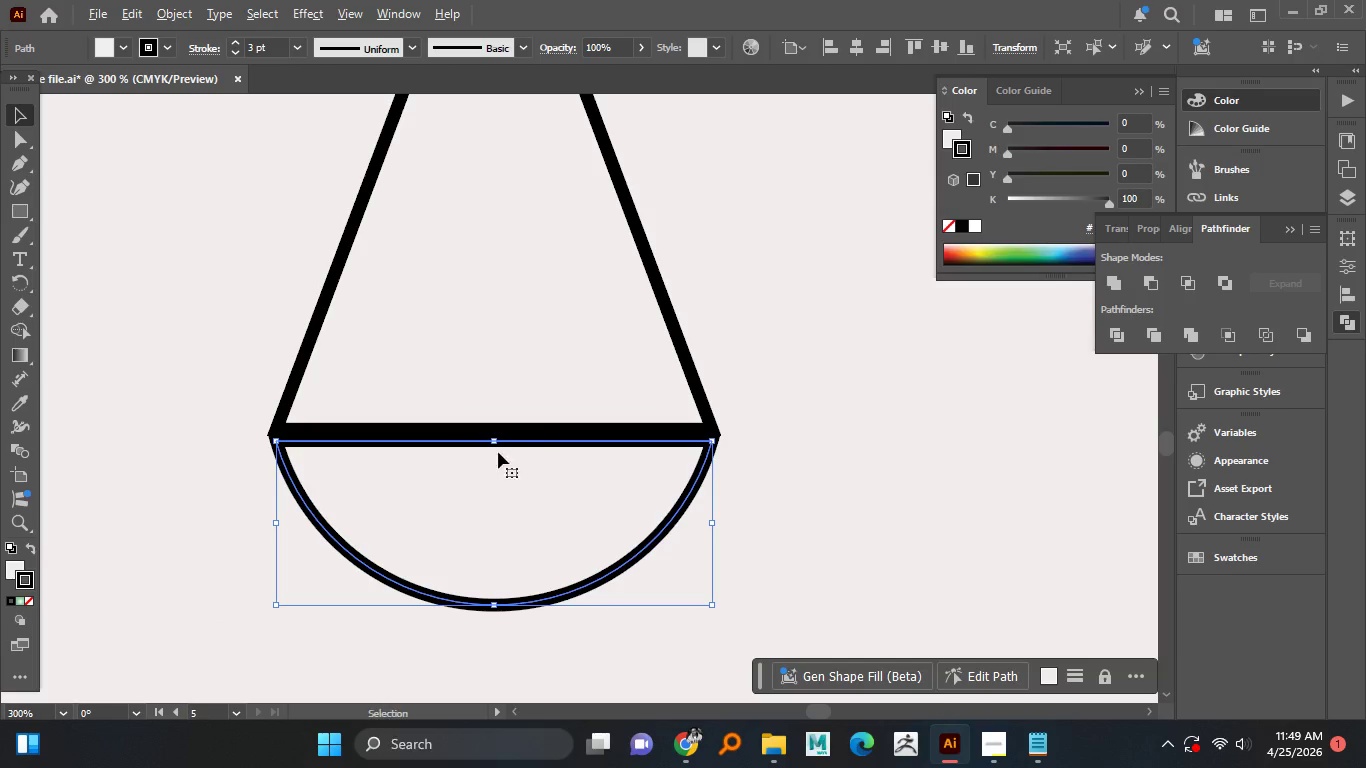 
key(Alt+AltLeft)
 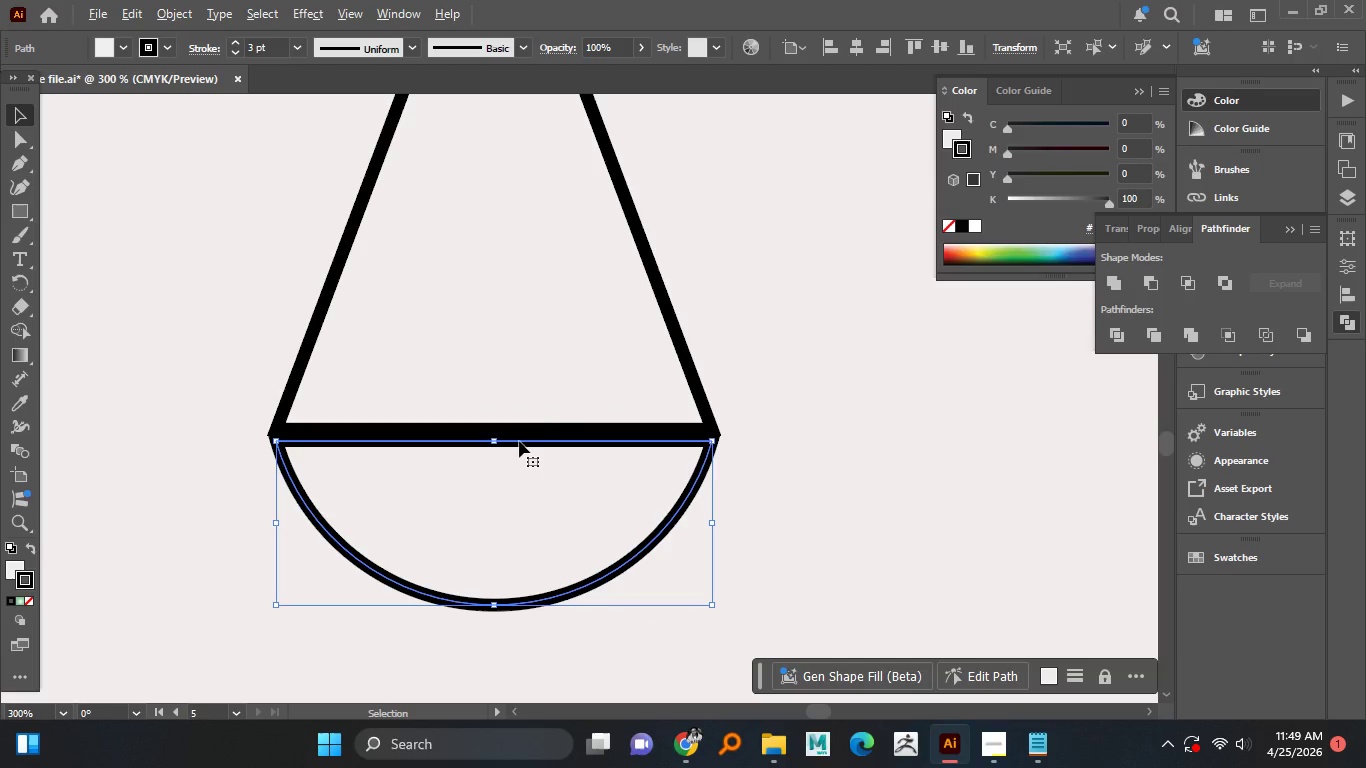 
key(Alt+AltLeft)
 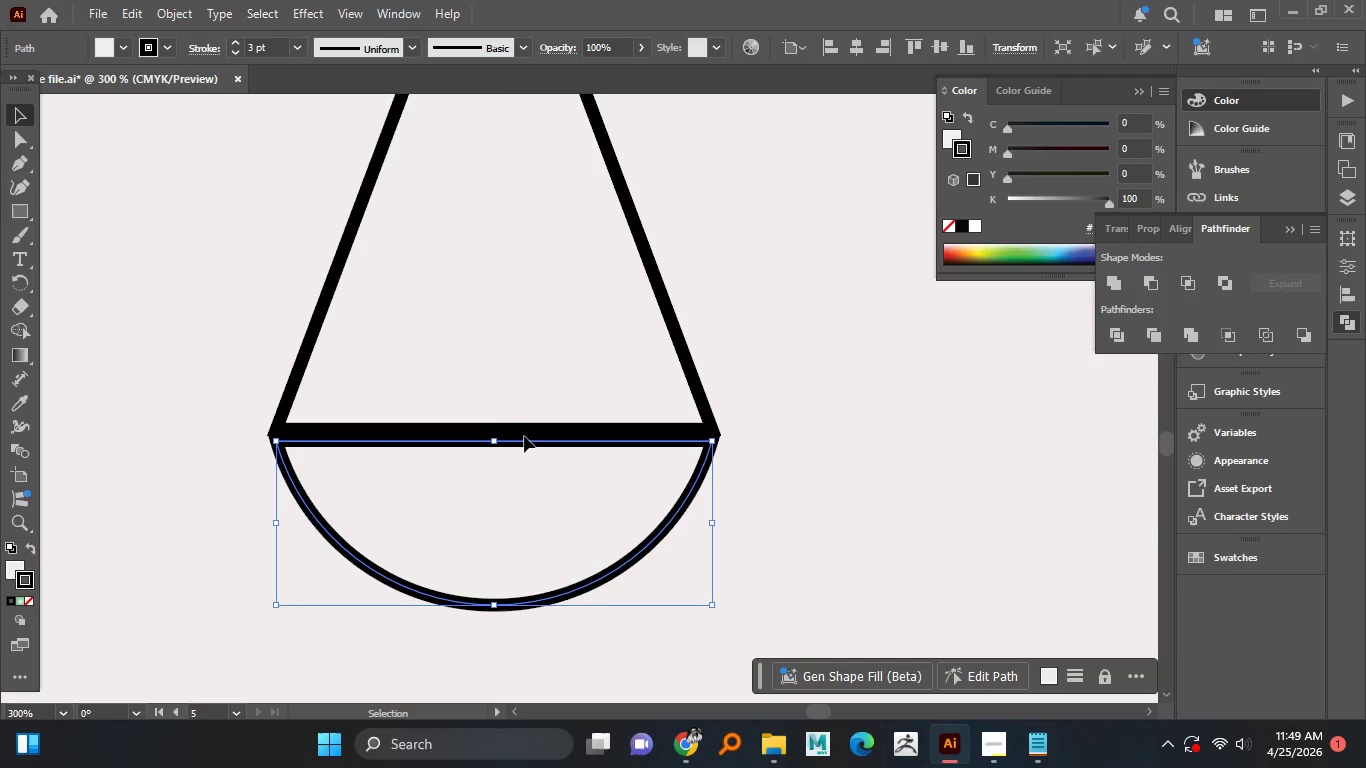 
hold_key(key=AltLeft, duration=0.39)
 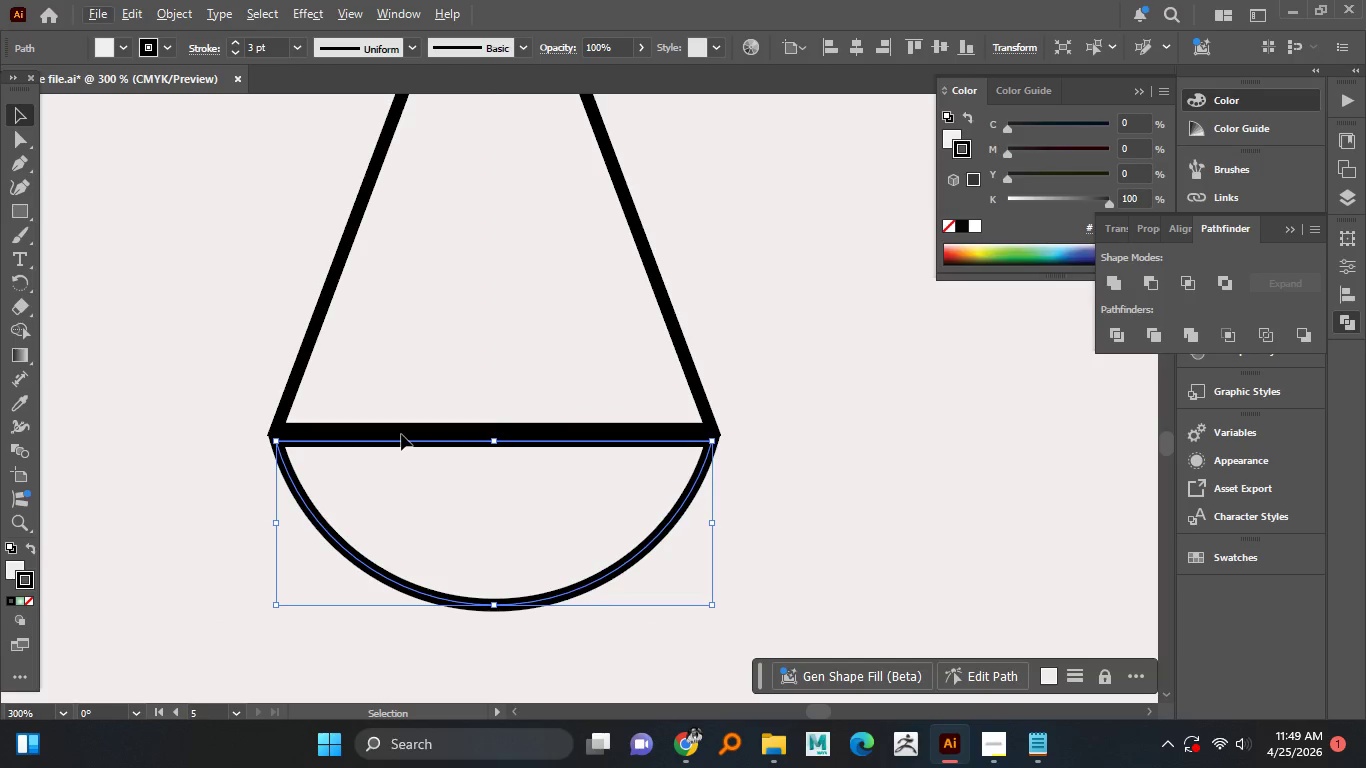 
hold_key(key=AltLeft, duration=0.55)
scroll: coordinate [401, 434], scroll_direction: up, amount: 2.0
 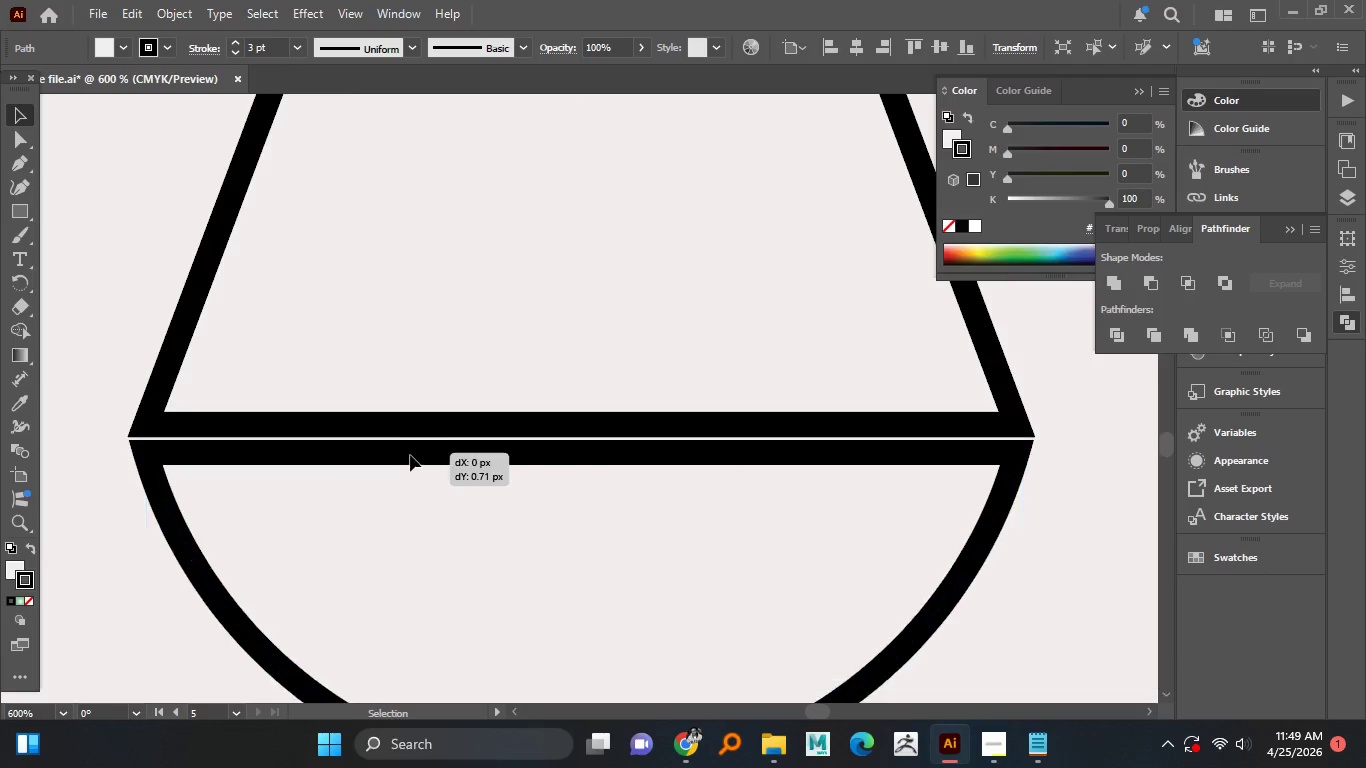 
hold_key(key=ShiftLeft, duration=0.8)
 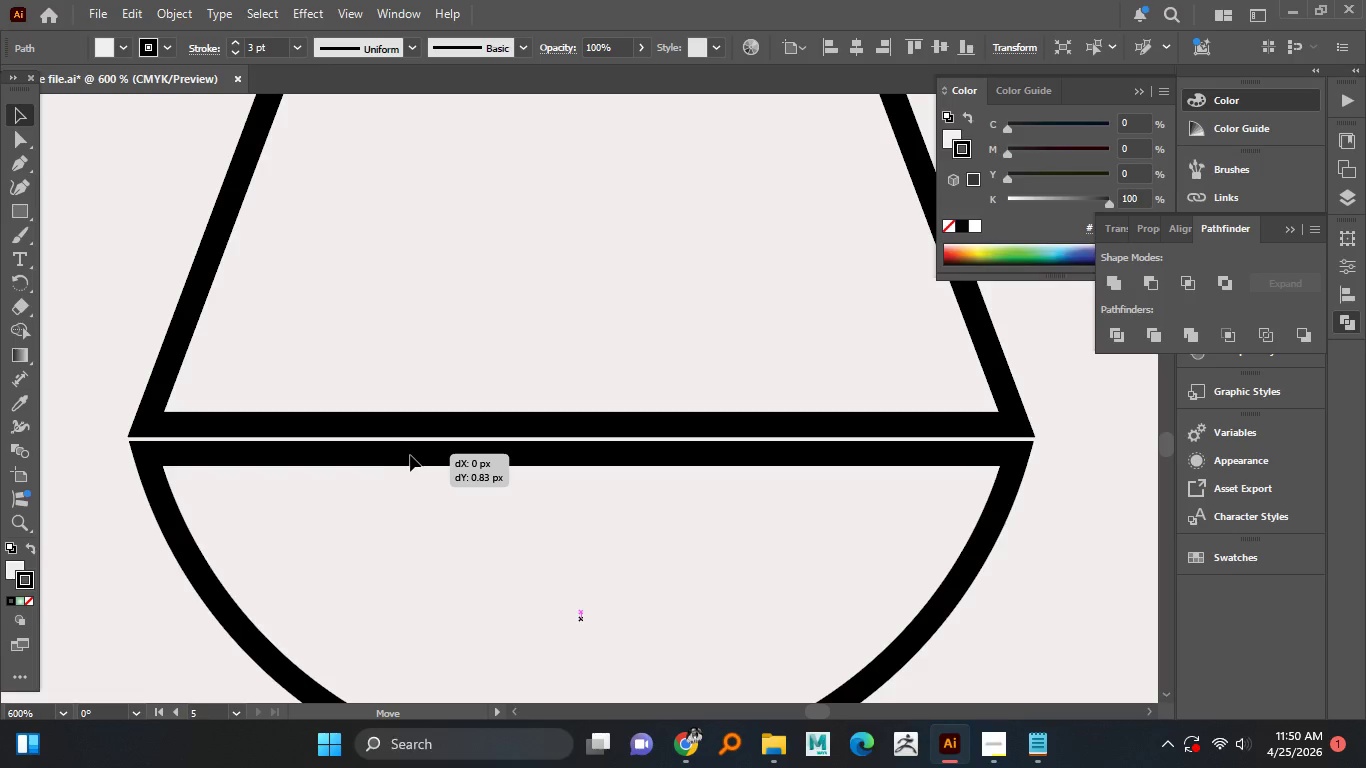 
hold_key(key=AltLeft, duration=0.92)